 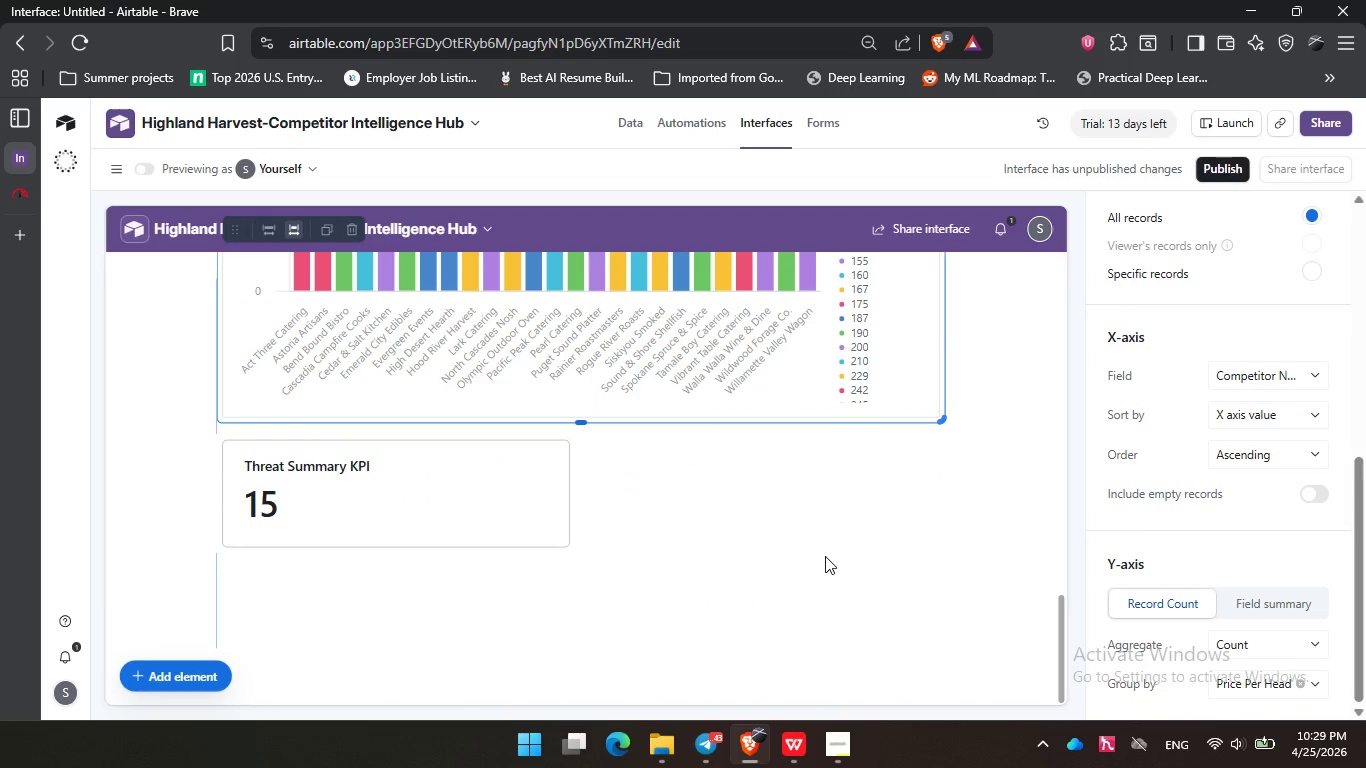 
left_click([194, 673])
 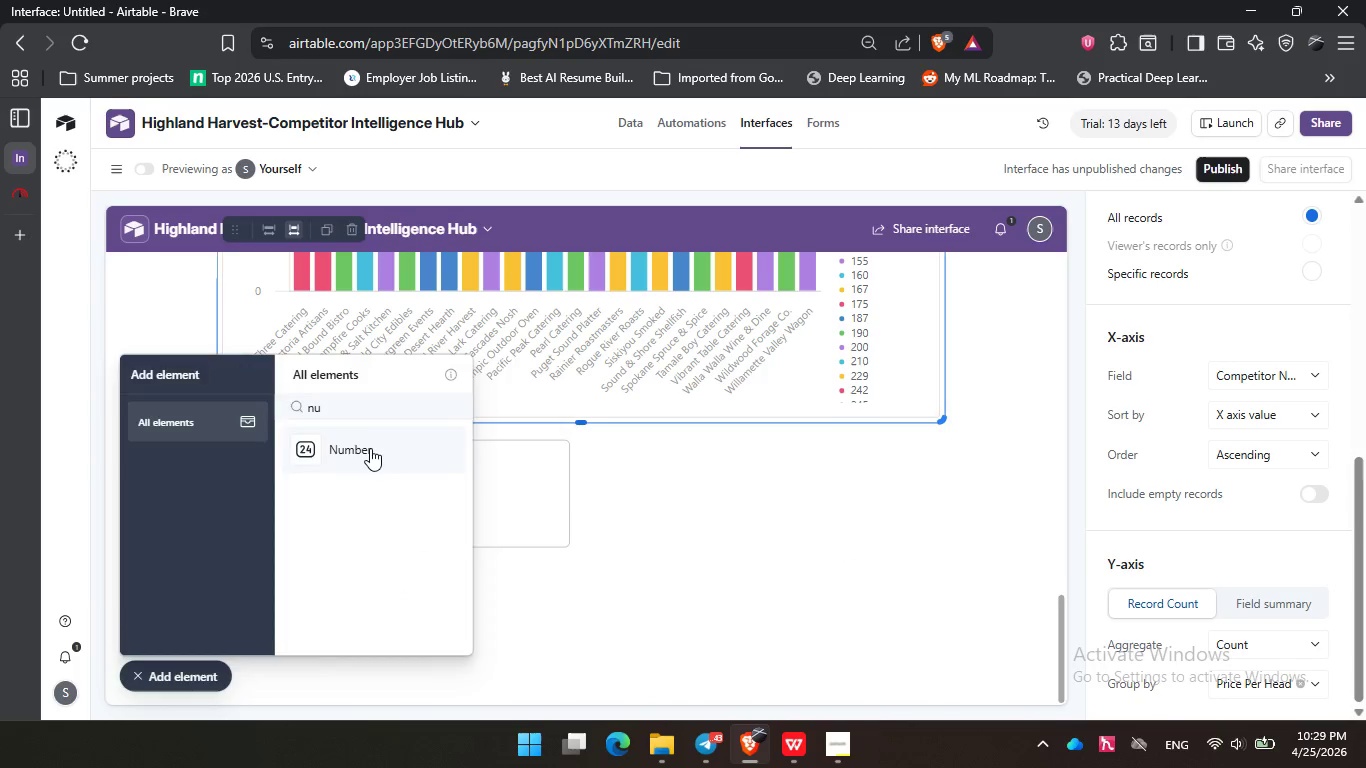 
left_click([370, 448])
 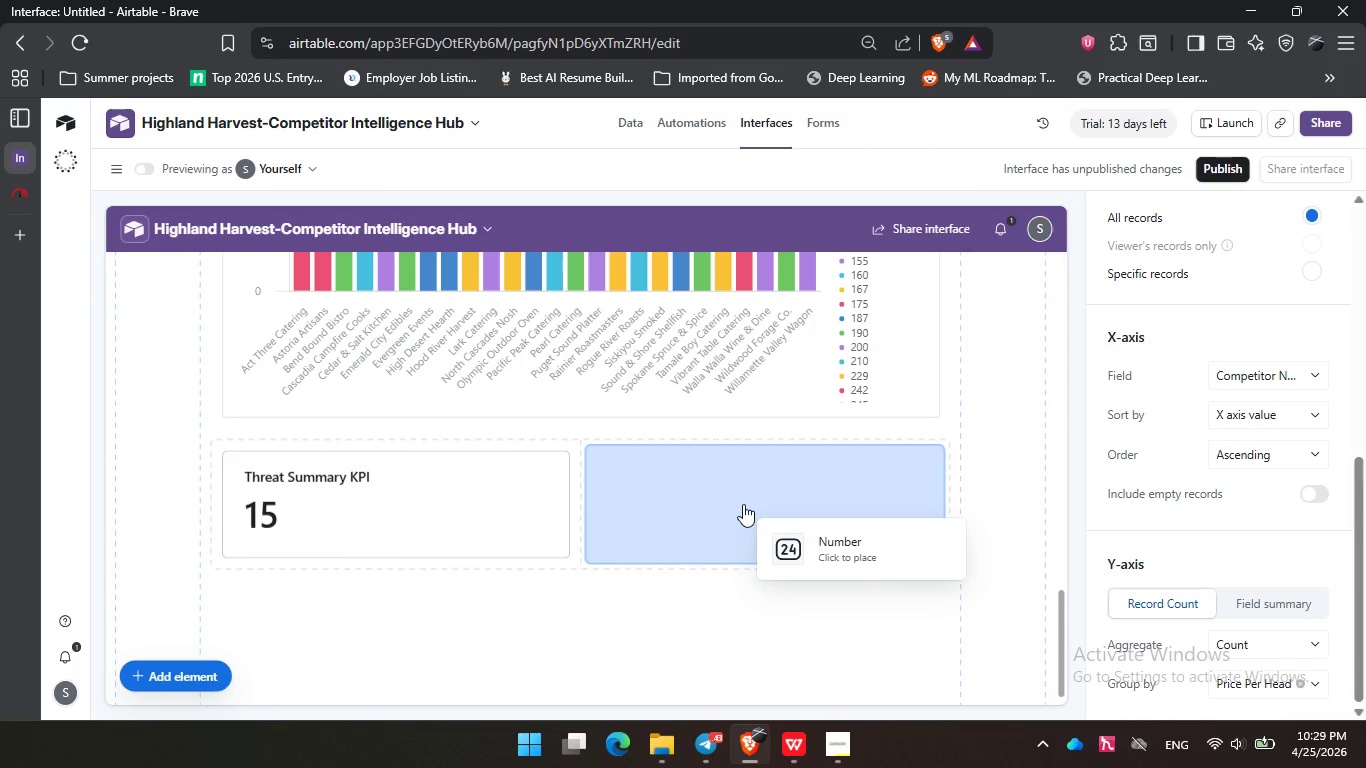 
left_click([743, 504])
 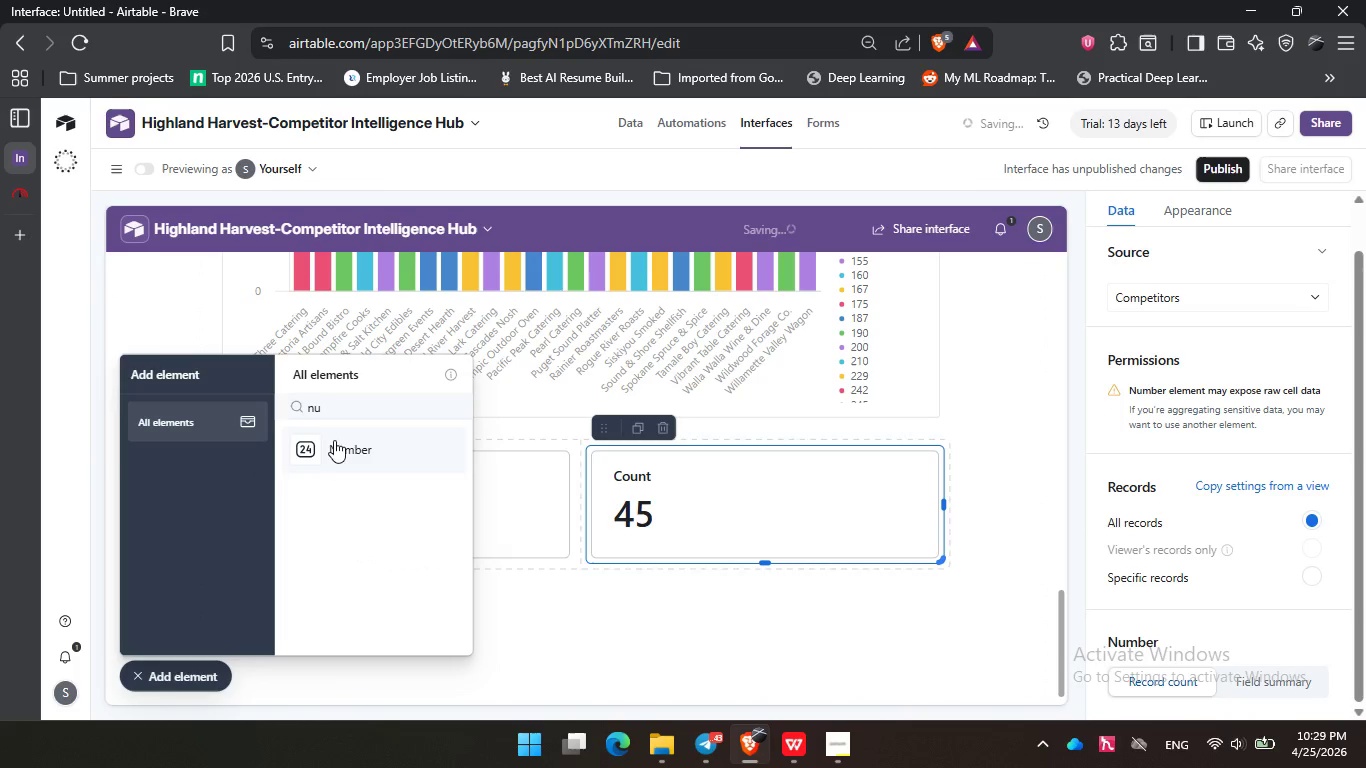 
left_click([335, 443])
 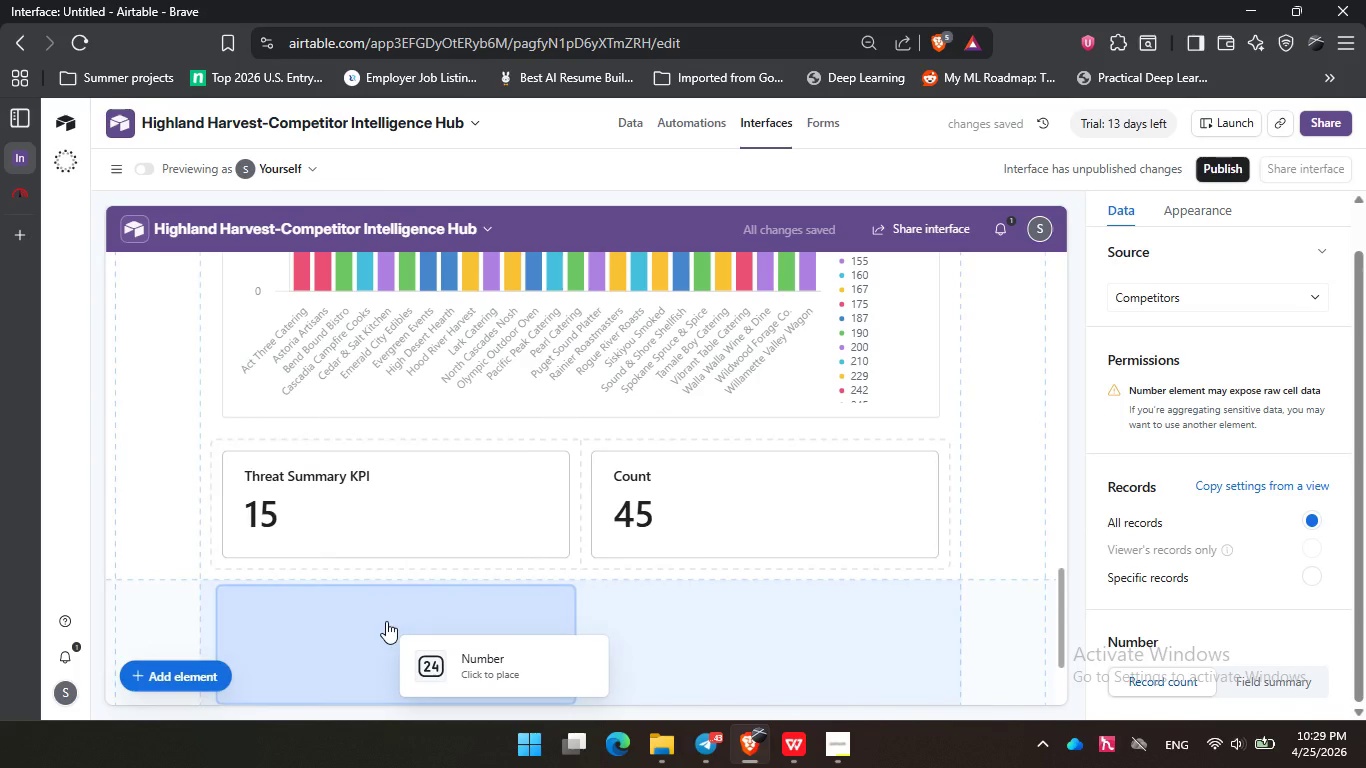 
left_click([386, 621])
 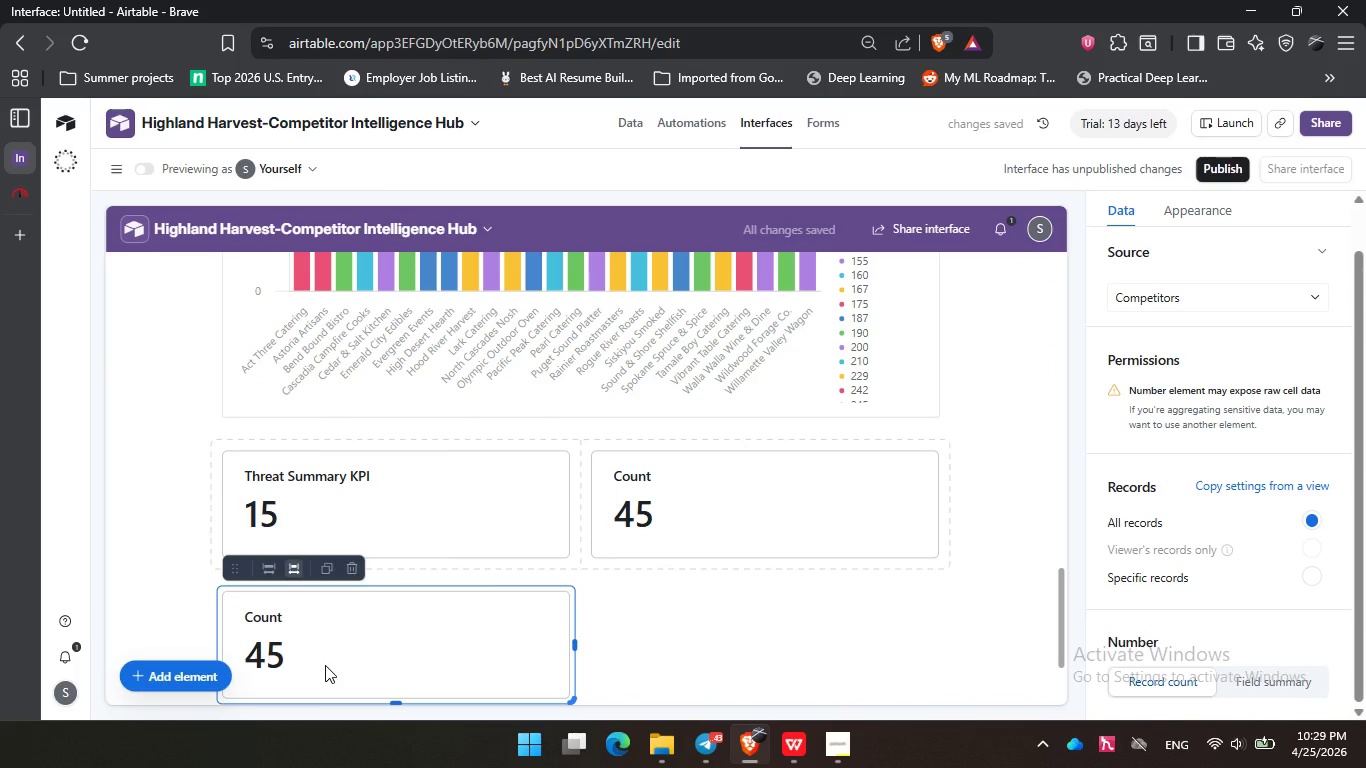 
left_click([704, 536])
 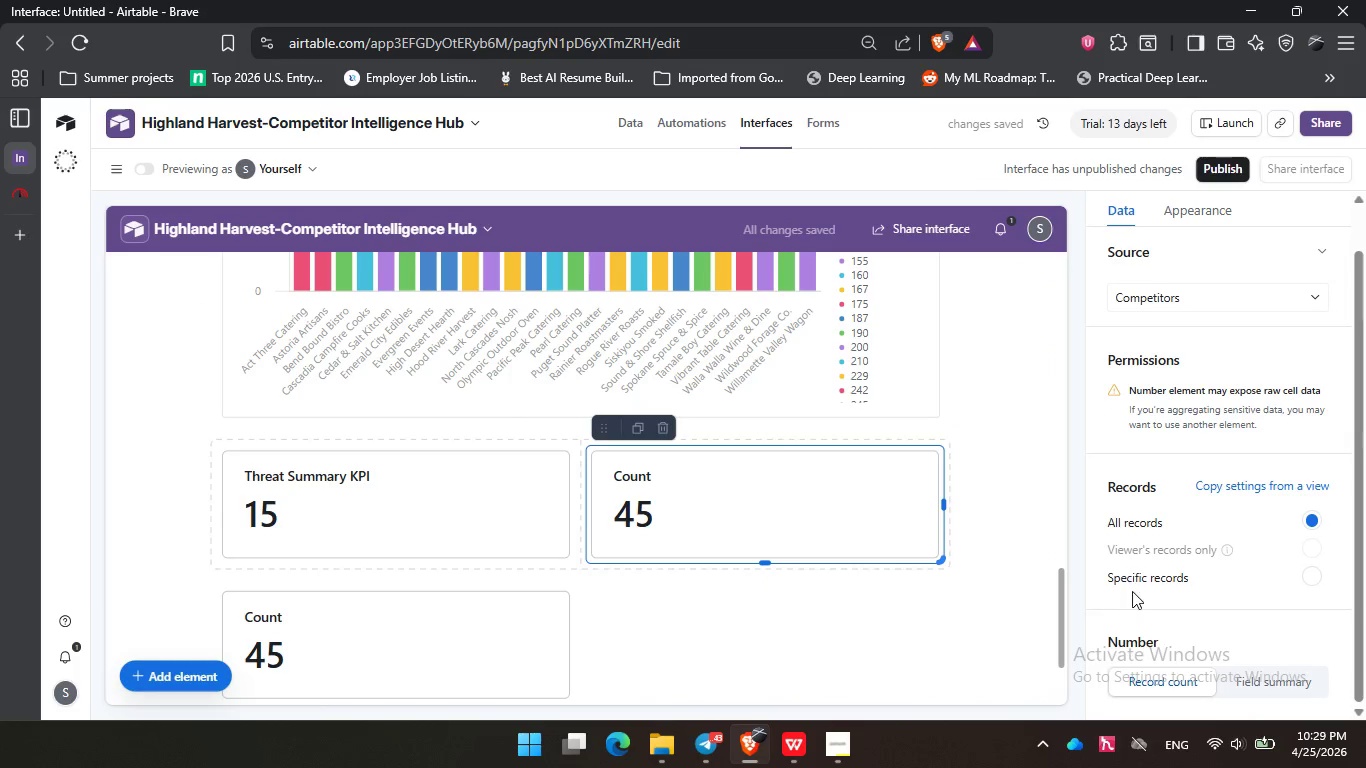 
scroll: coordinate [1132, 591], scroll_direction: down, amount: 2.0
 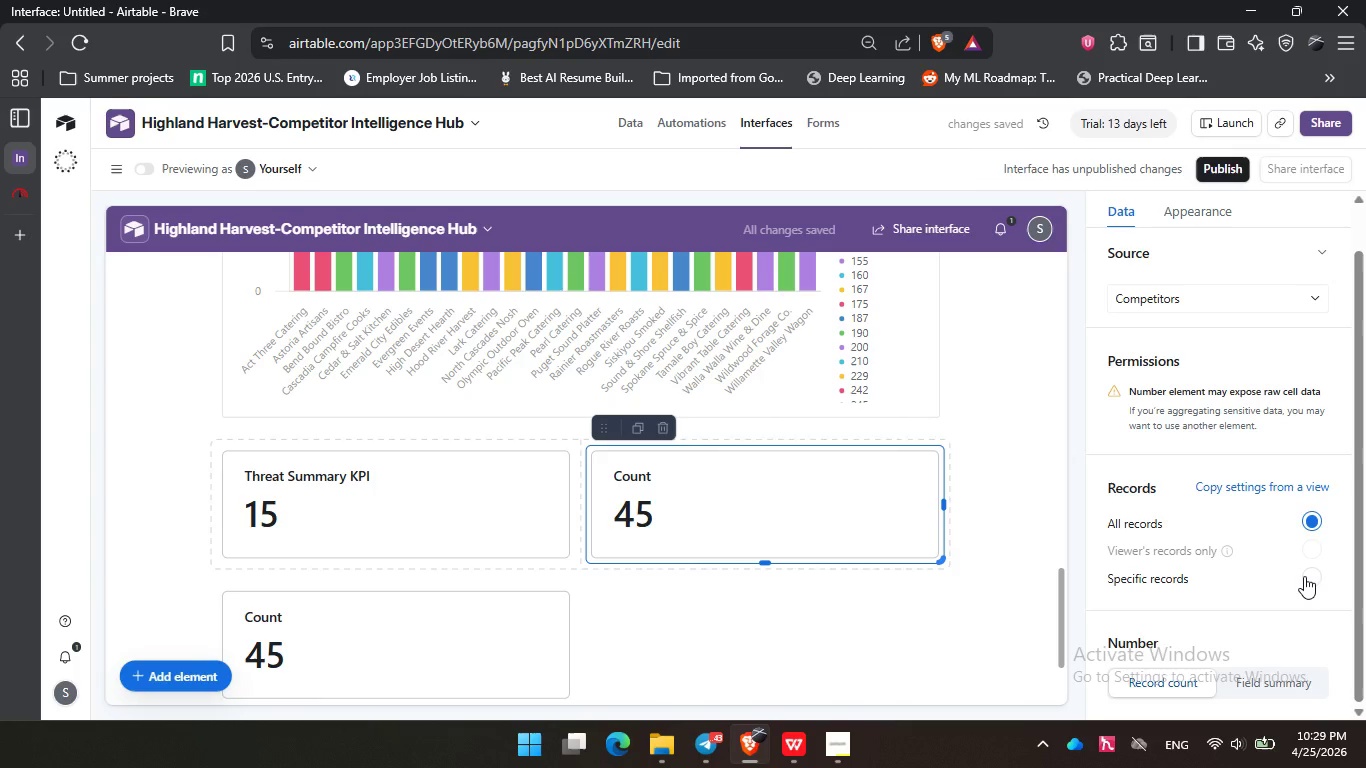 
left_click([1304, 576])
 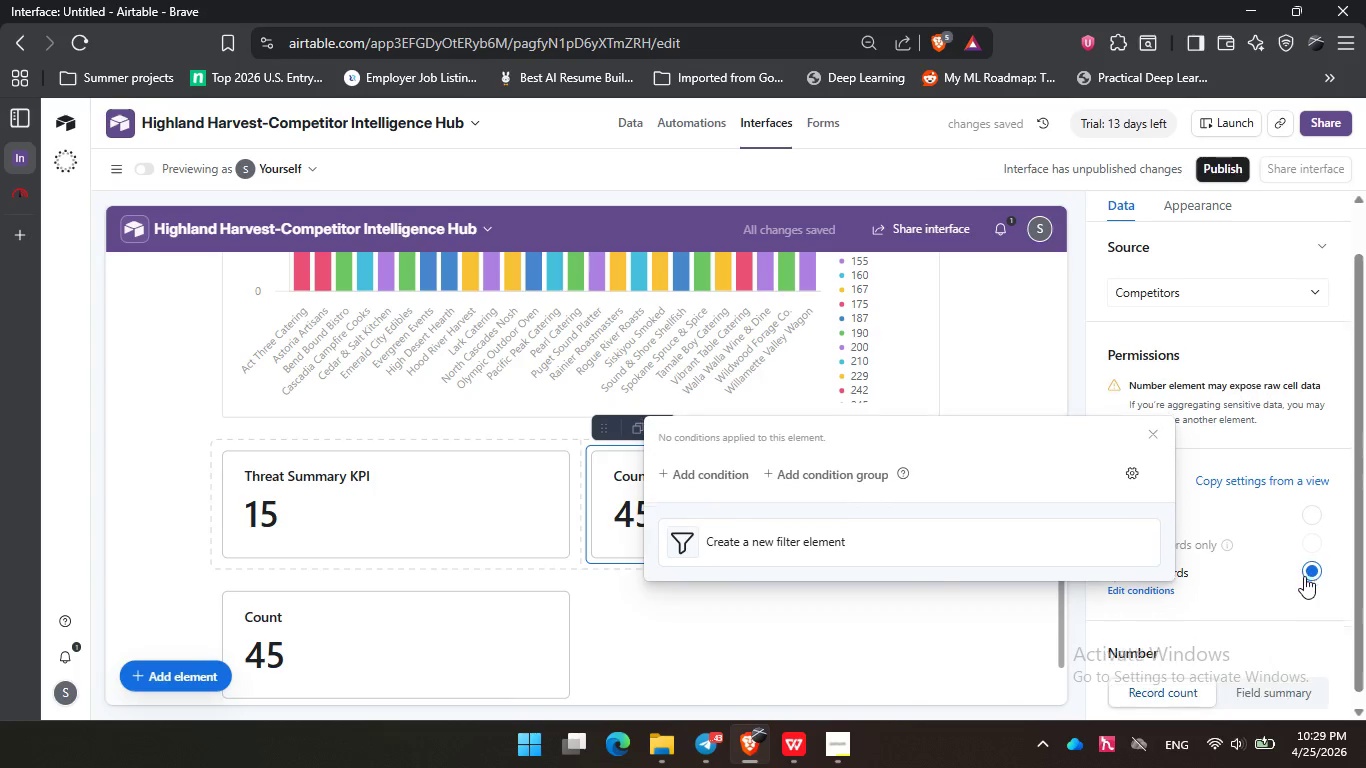 
scroll: coordinate [1304, 576], scroll_direction: down, amount: 2.0
 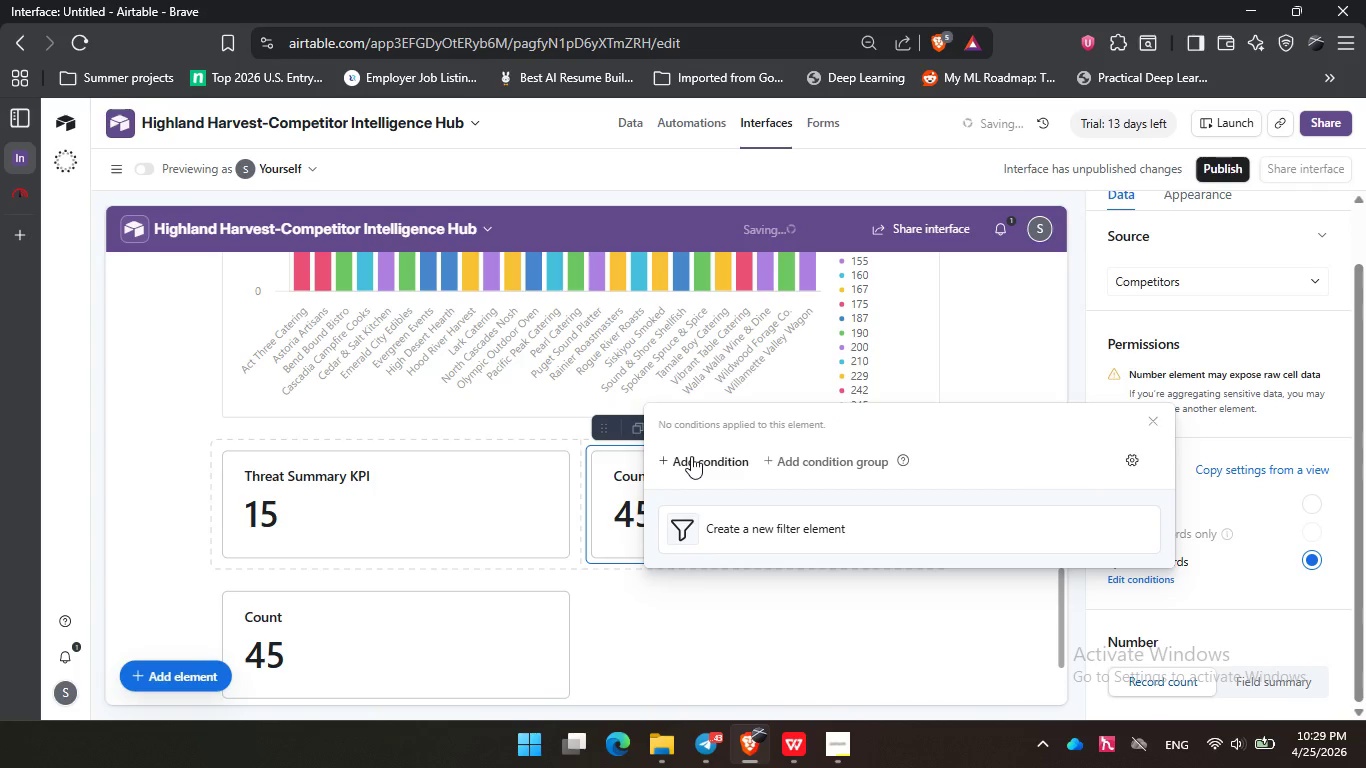 
left_click([691, 456])
 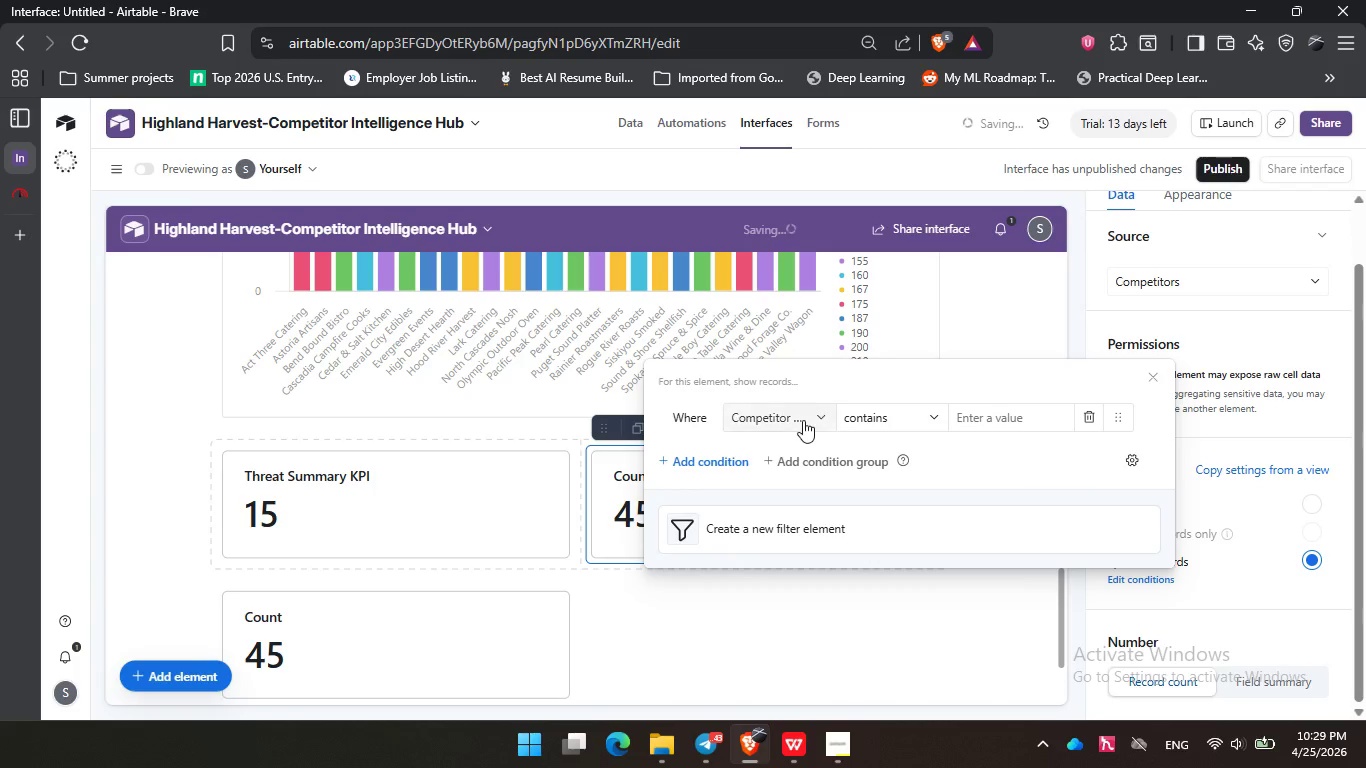 
left_click([803, 420])
 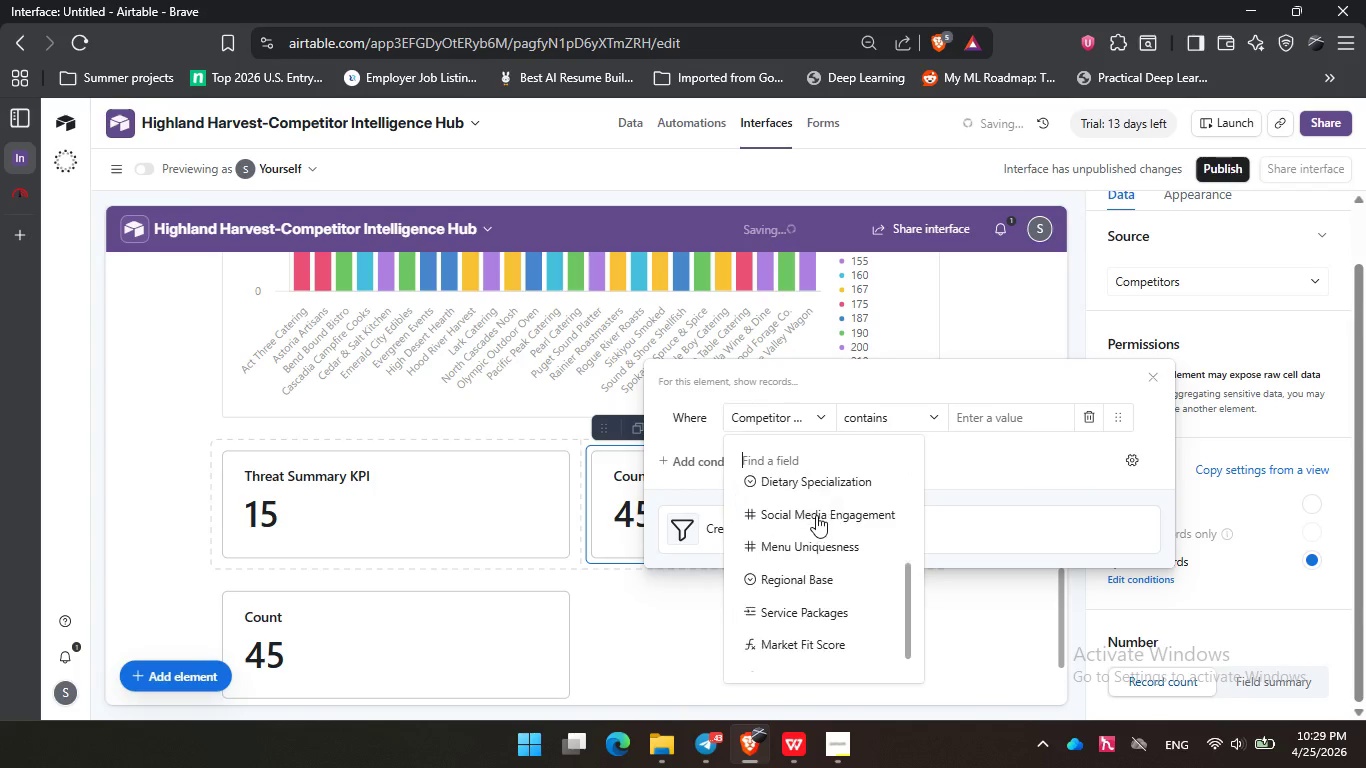 
scroll: coordinate [816, 515], scroll_direction: down, amount: 6.0
 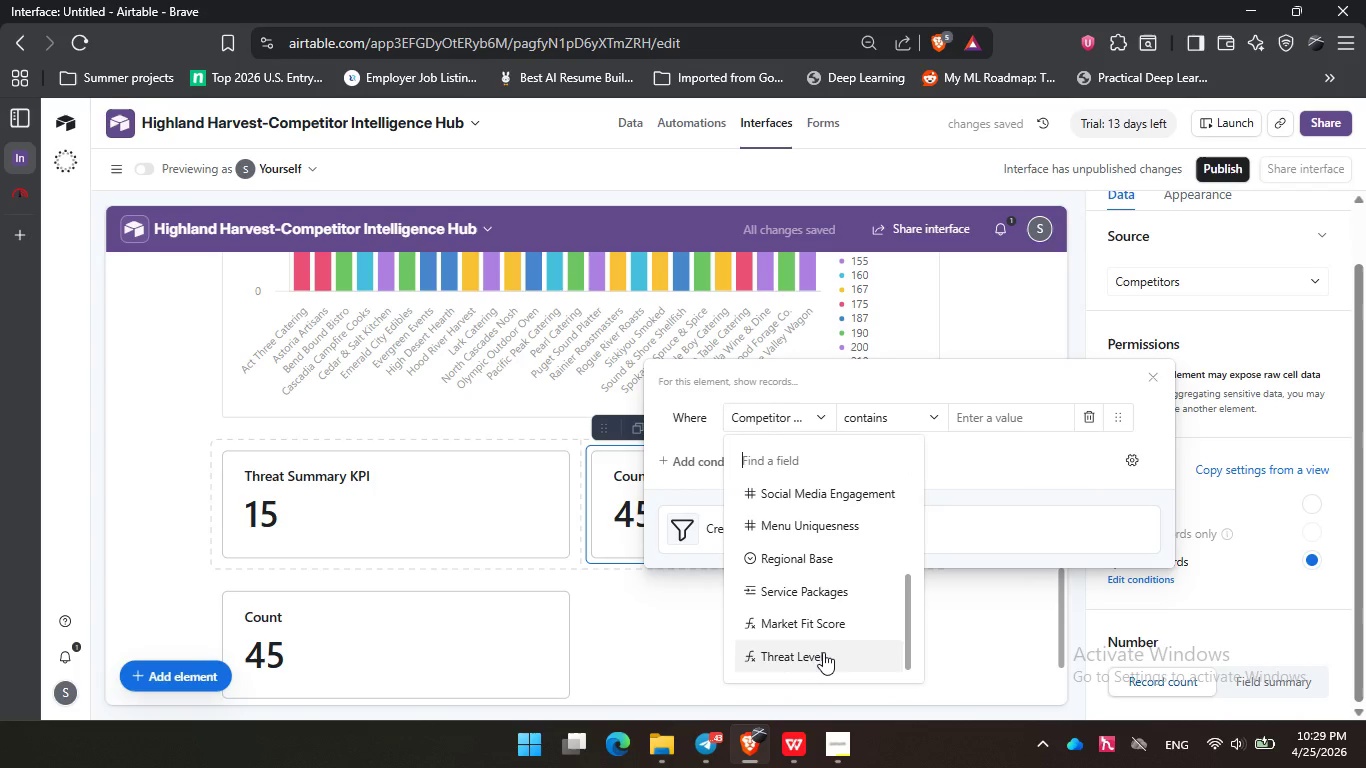 
left_click([823, 652])
 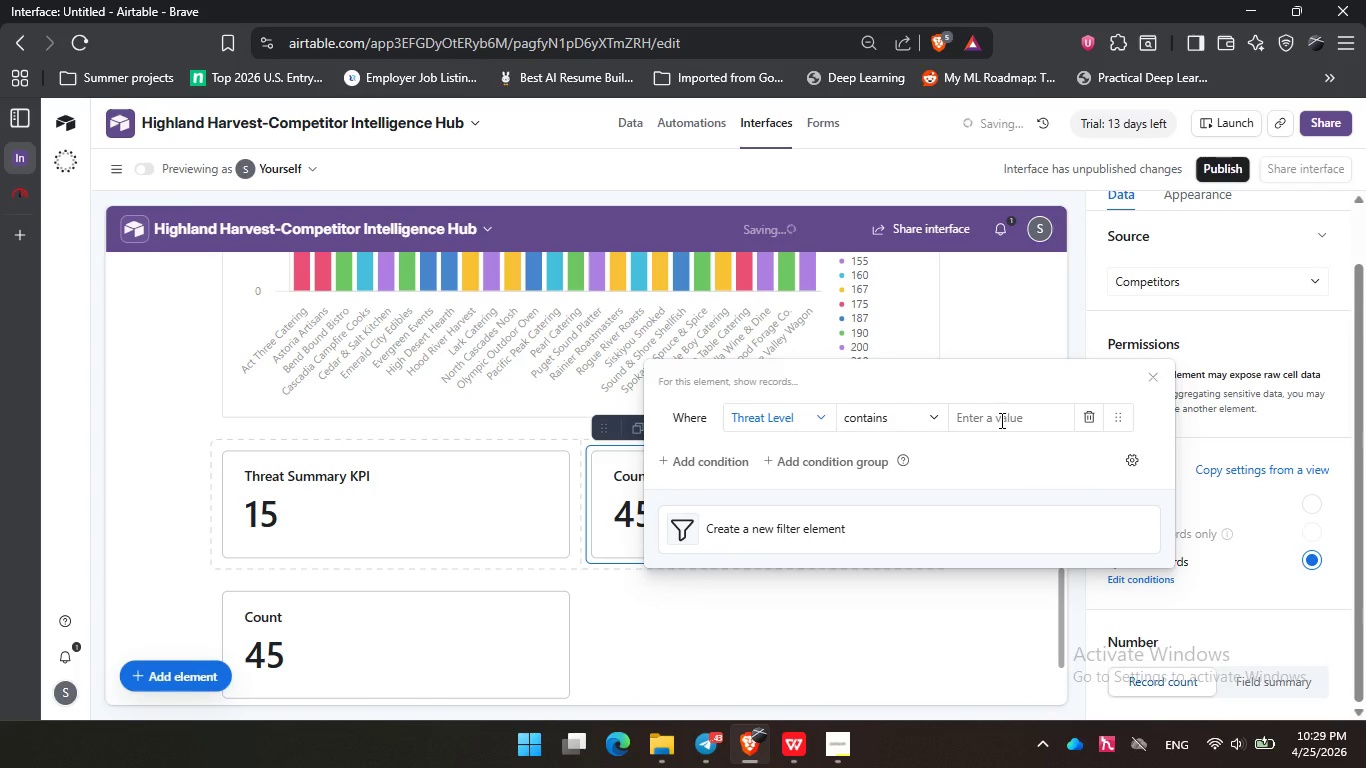 
left_click([1000, 420])
 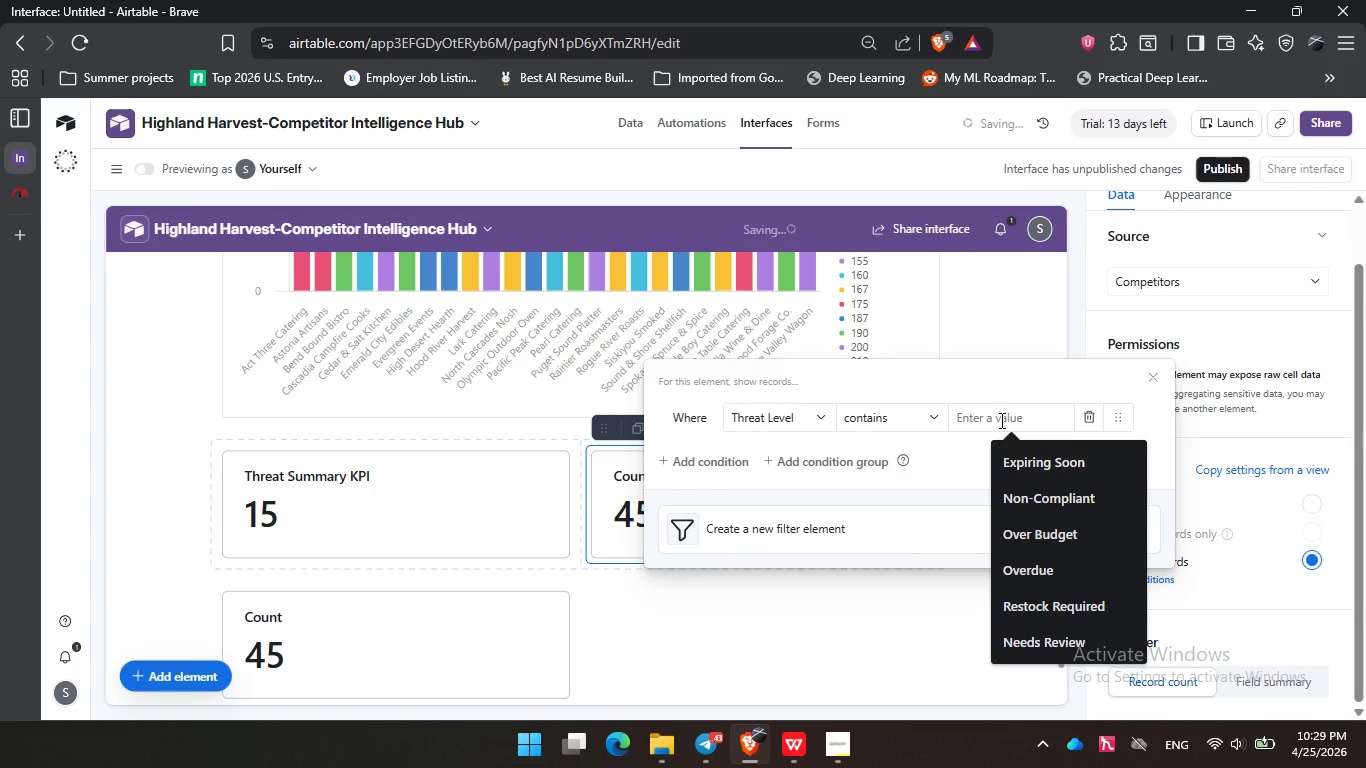 
type(Medium)
 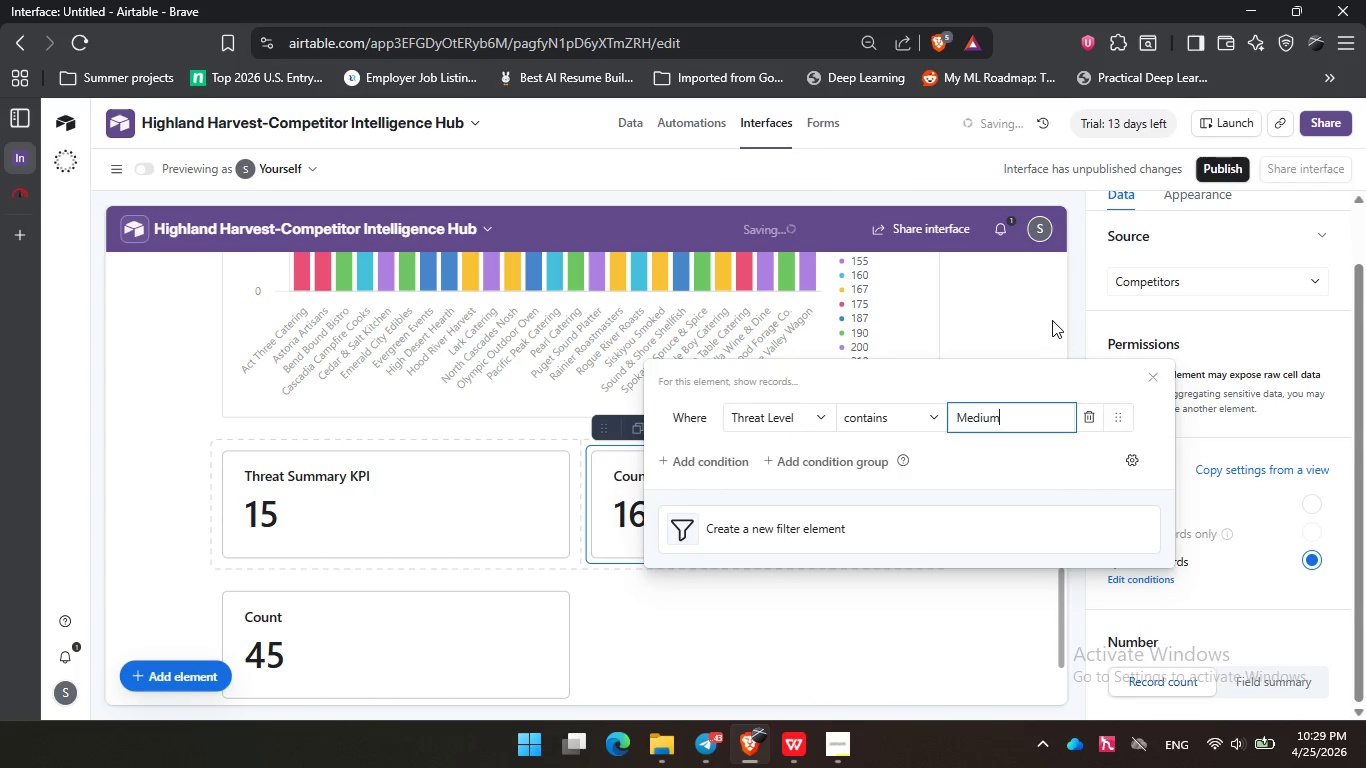 
left_click([1037, 316])
 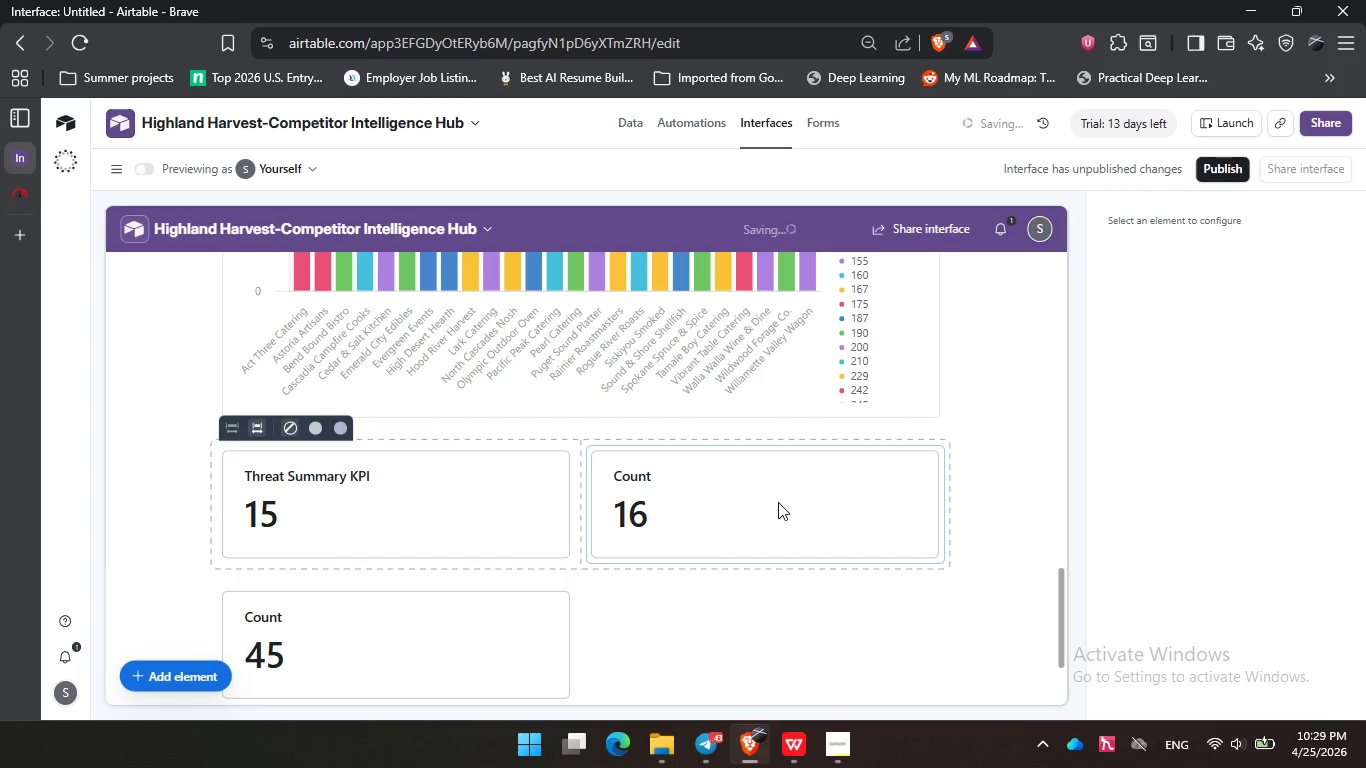 
left_click([778, 502])
 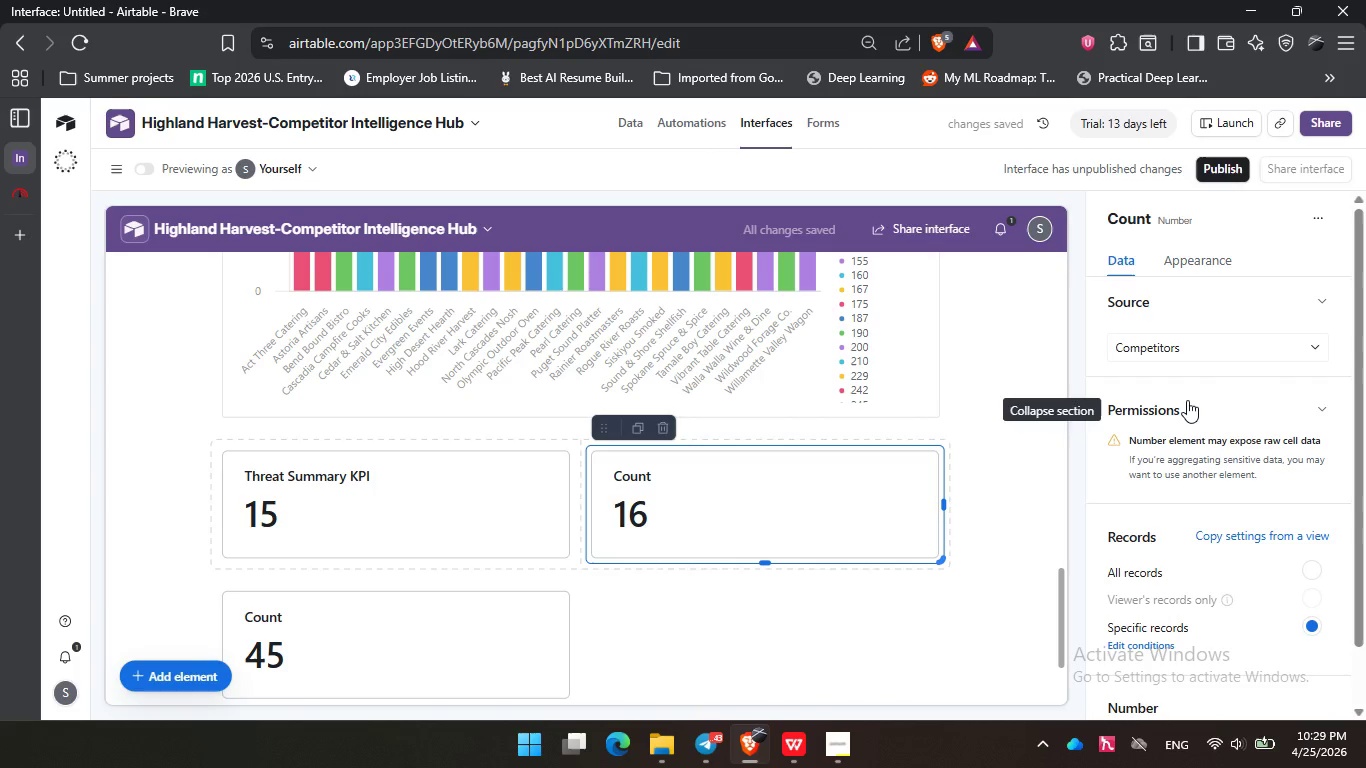 
wait(5.41)
 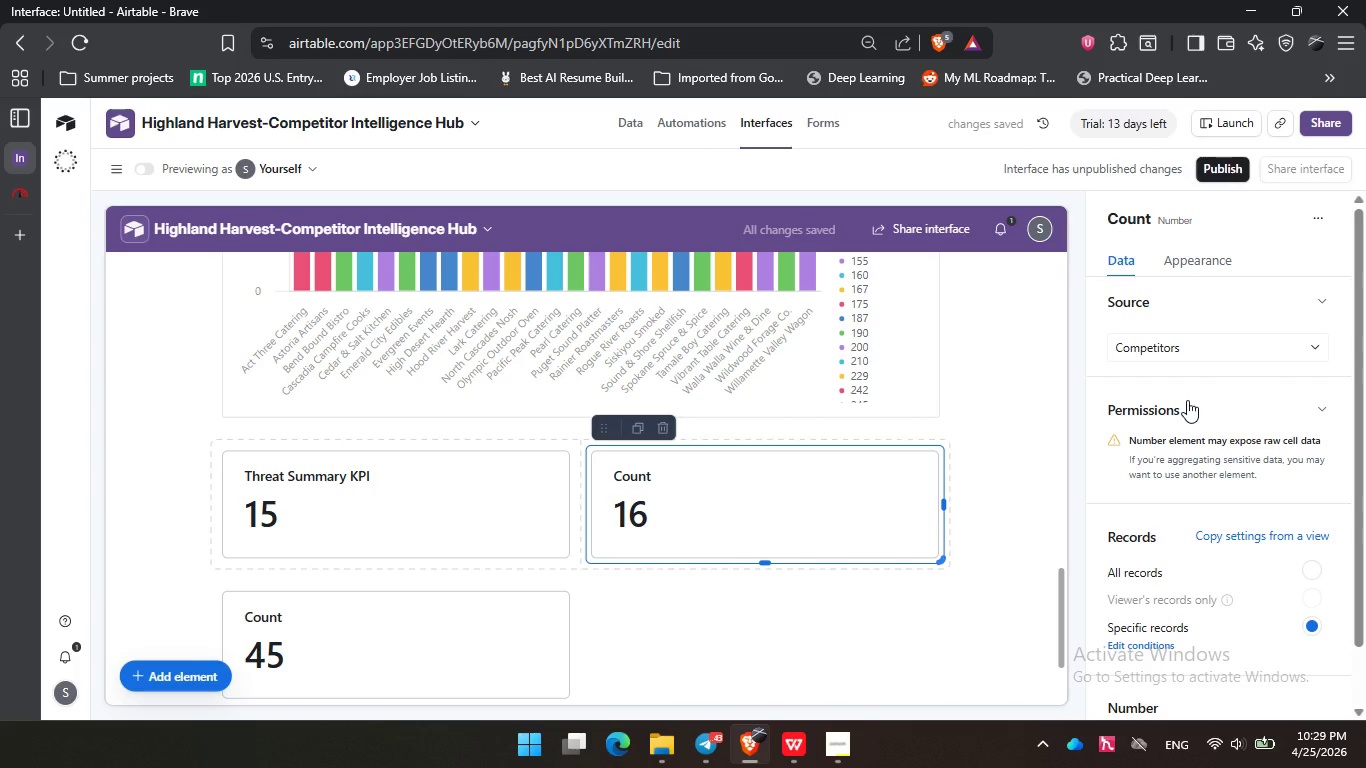 
left_click([485, 511])
 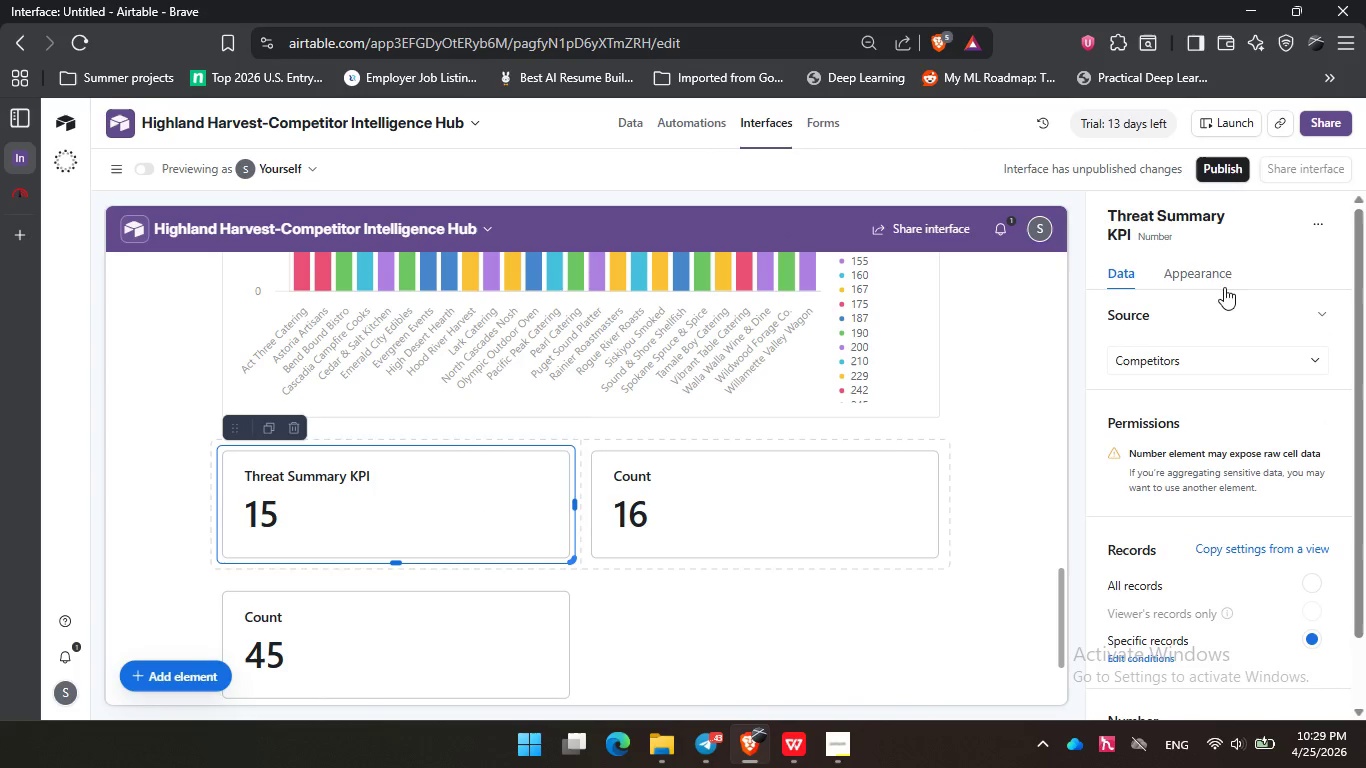 
left_click([1222, 270])
 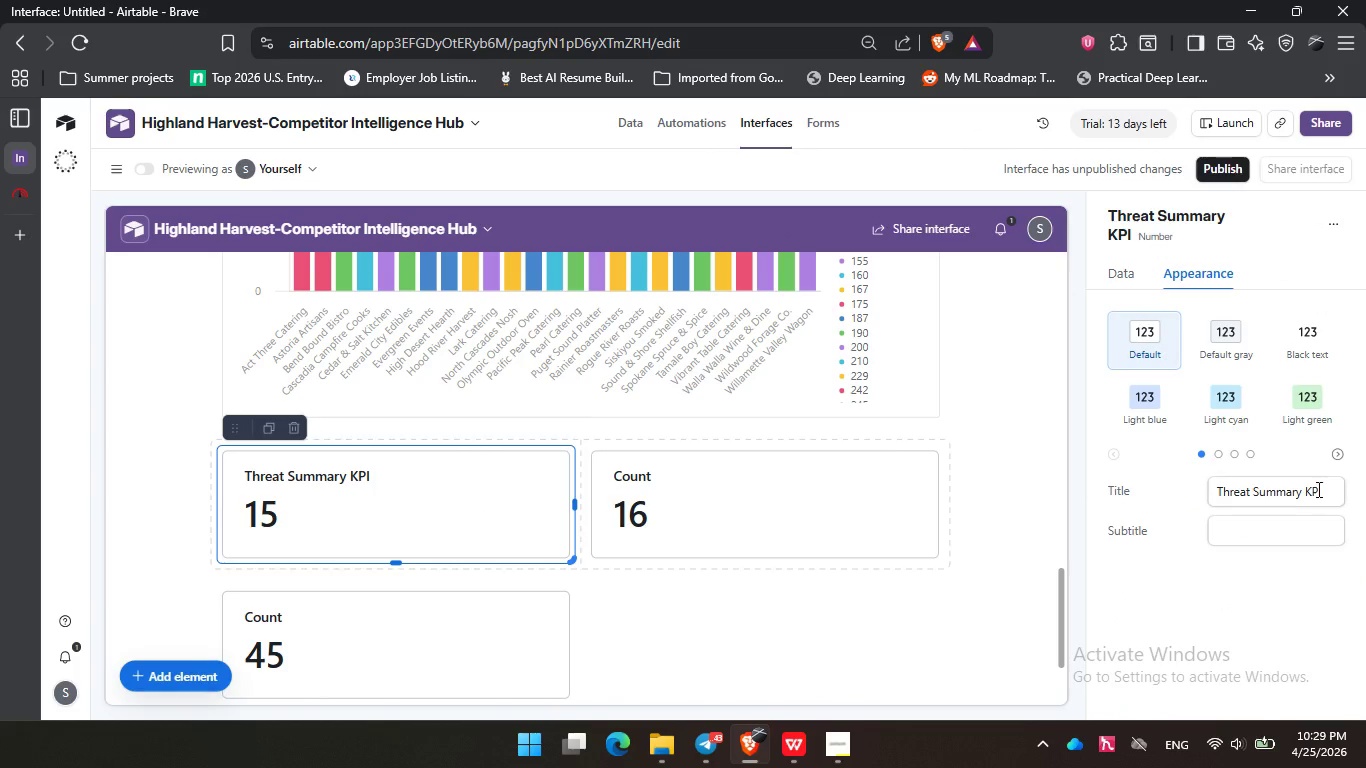 
left_click([1317, 489])
 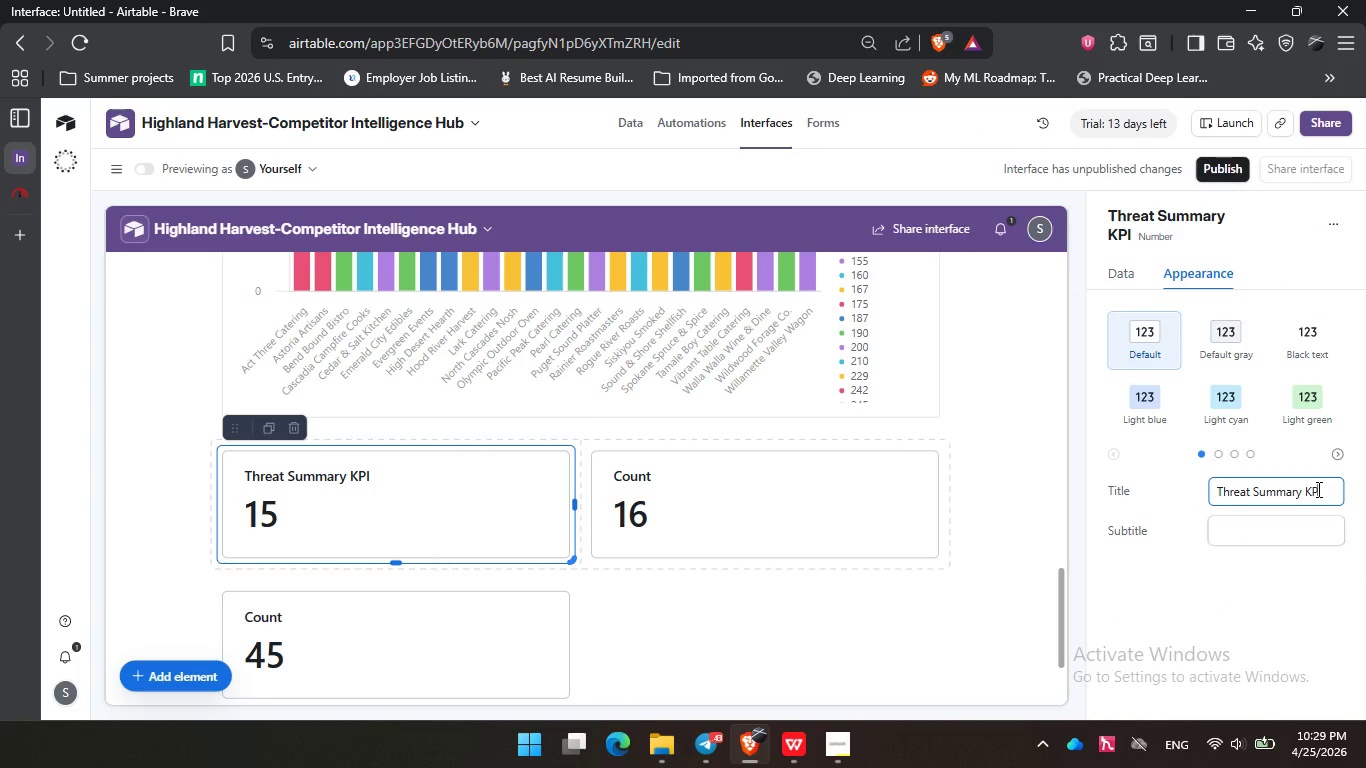 
key(Control+A)
 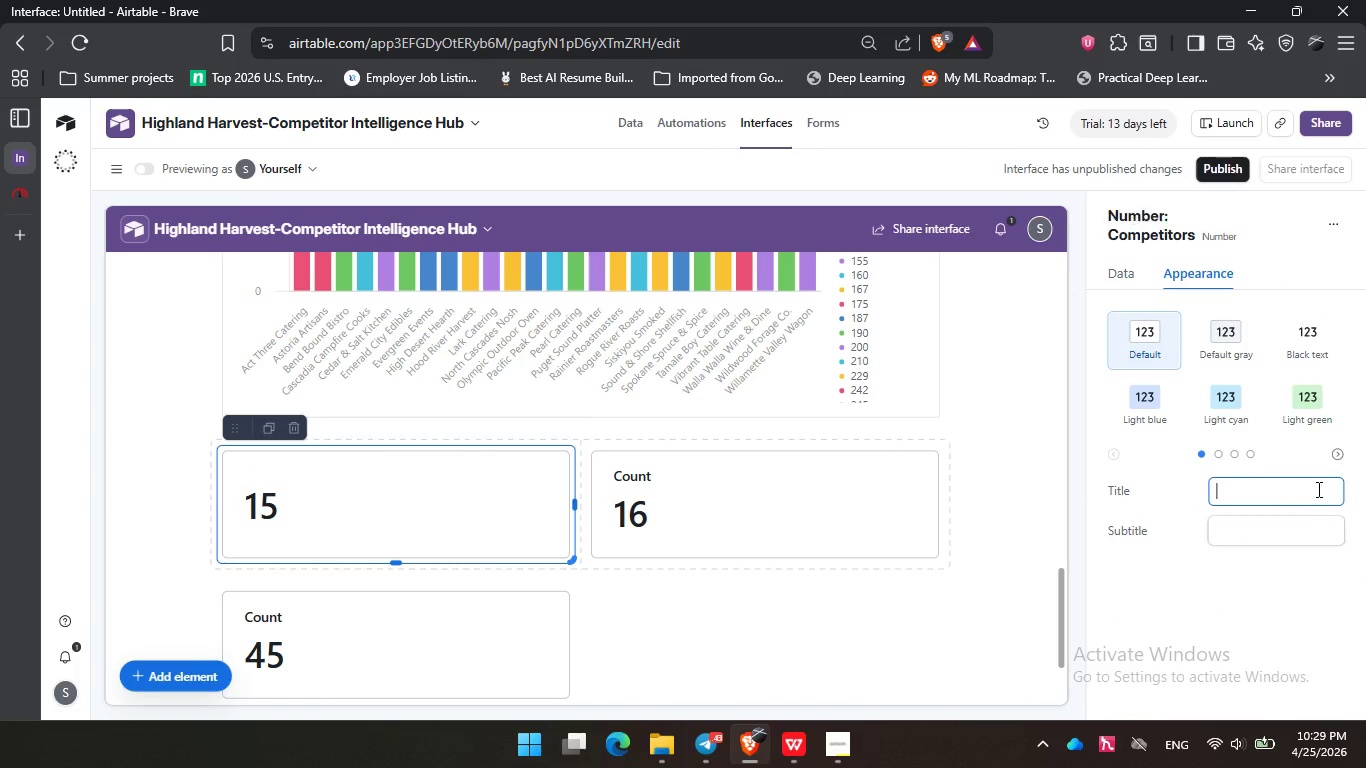 
key(Backspace)
type(High Threat )
 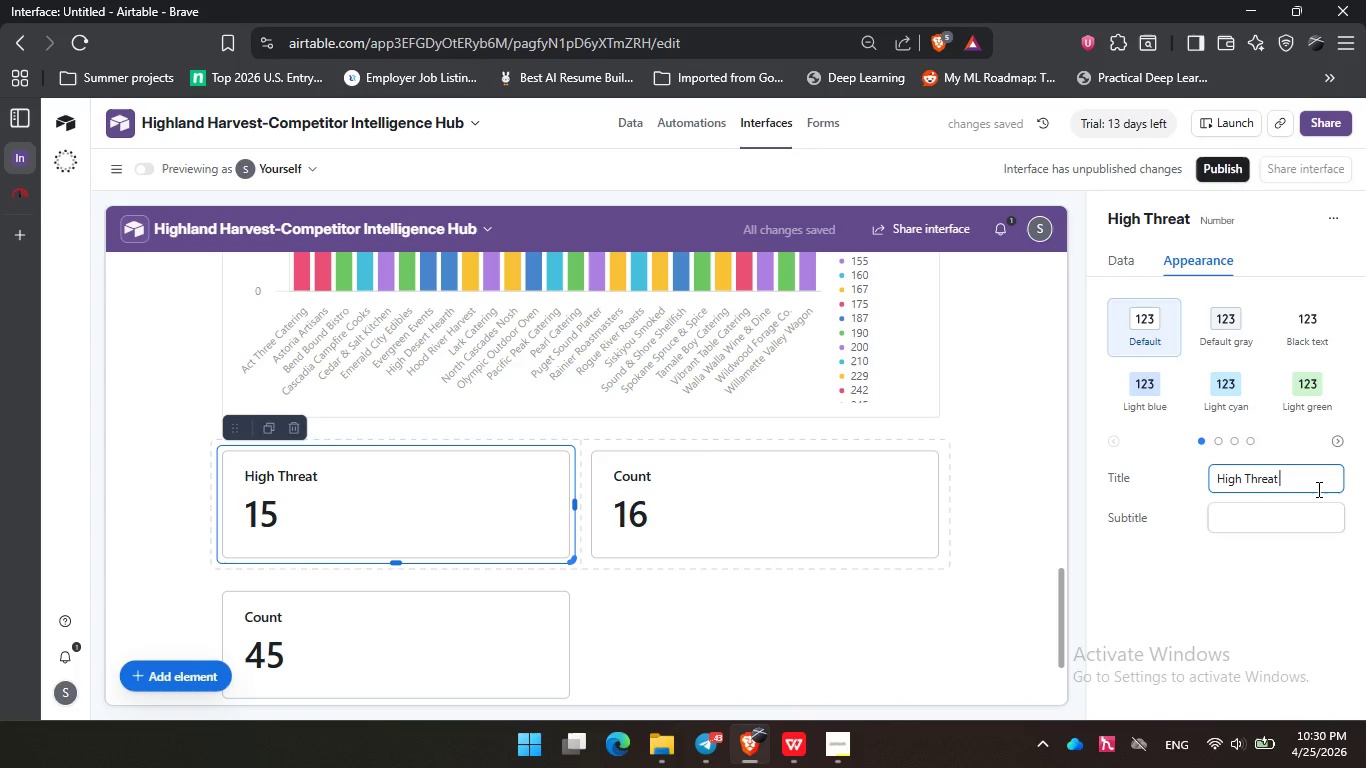 
wait(5.34)
 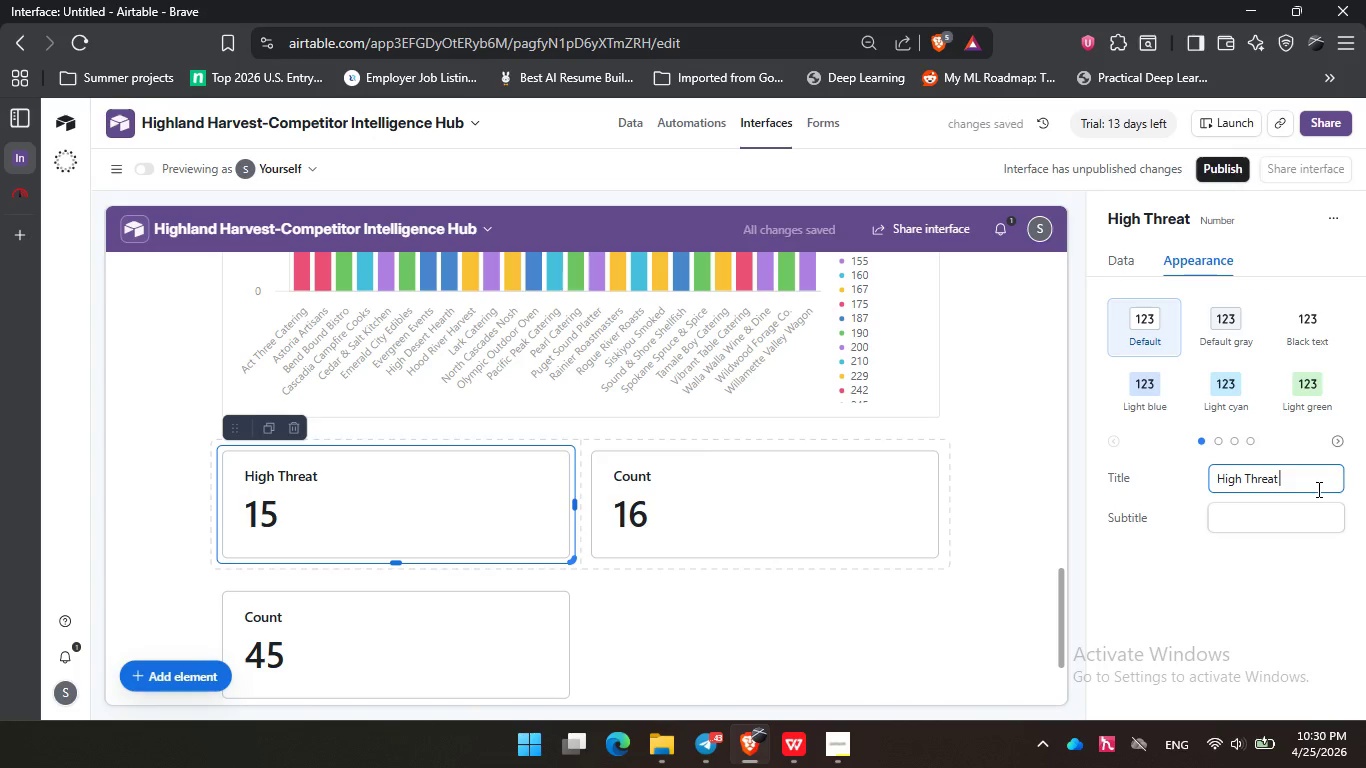 
type(Competitors)
 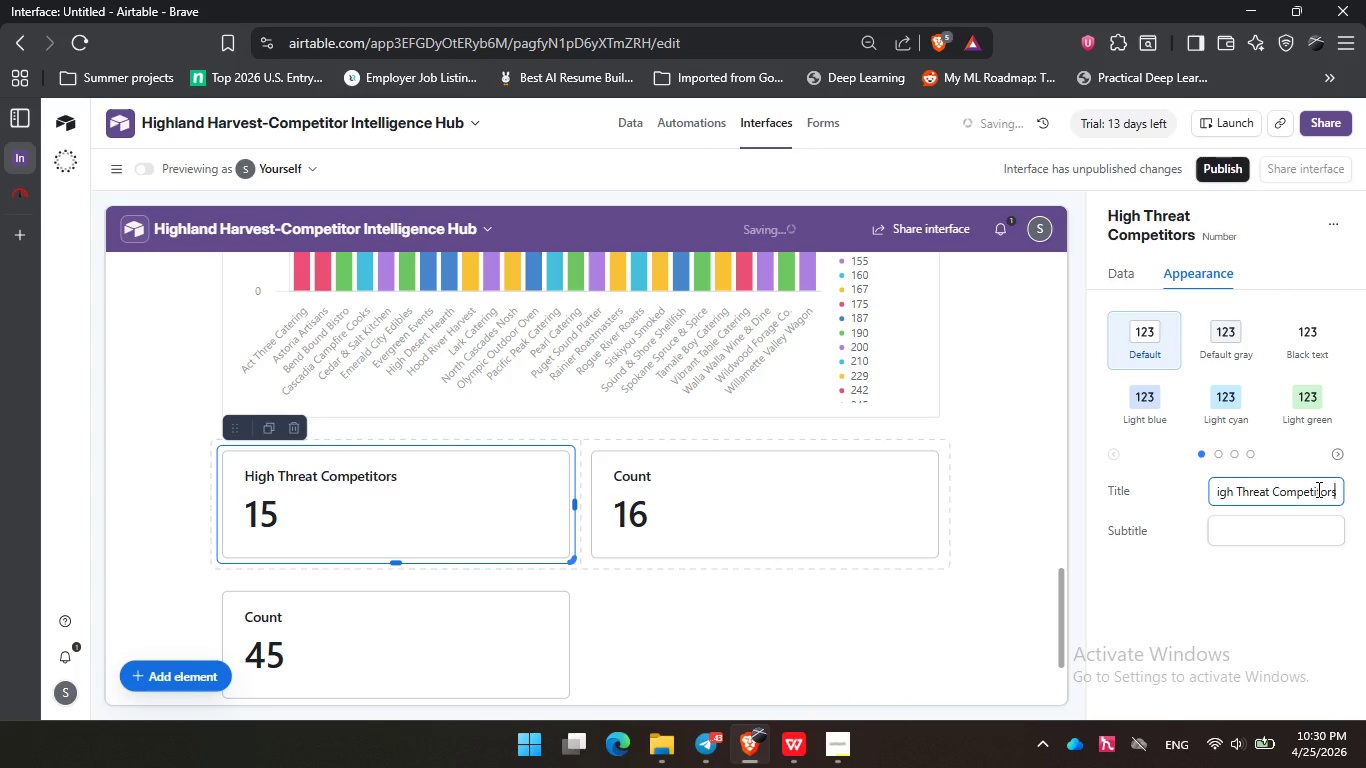 
key(Enter)
 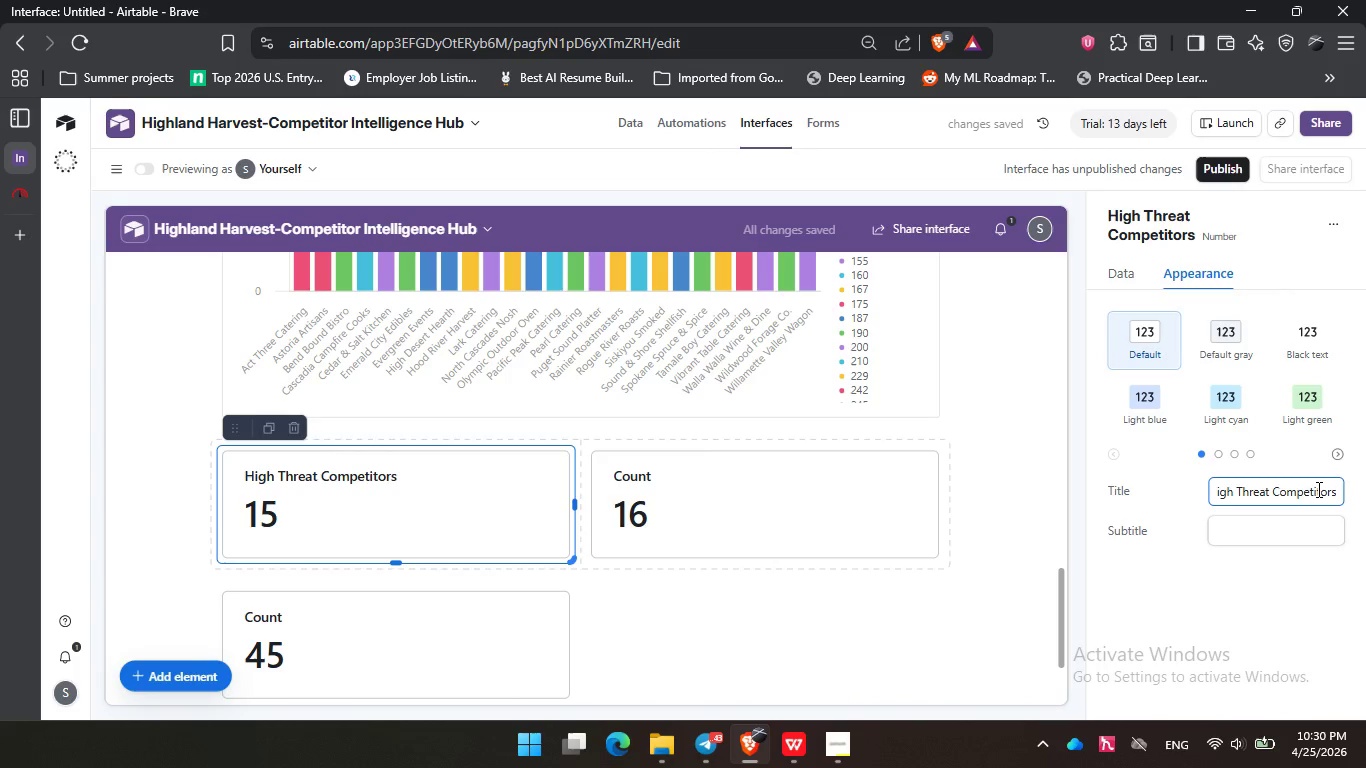 
key(Control+A)
 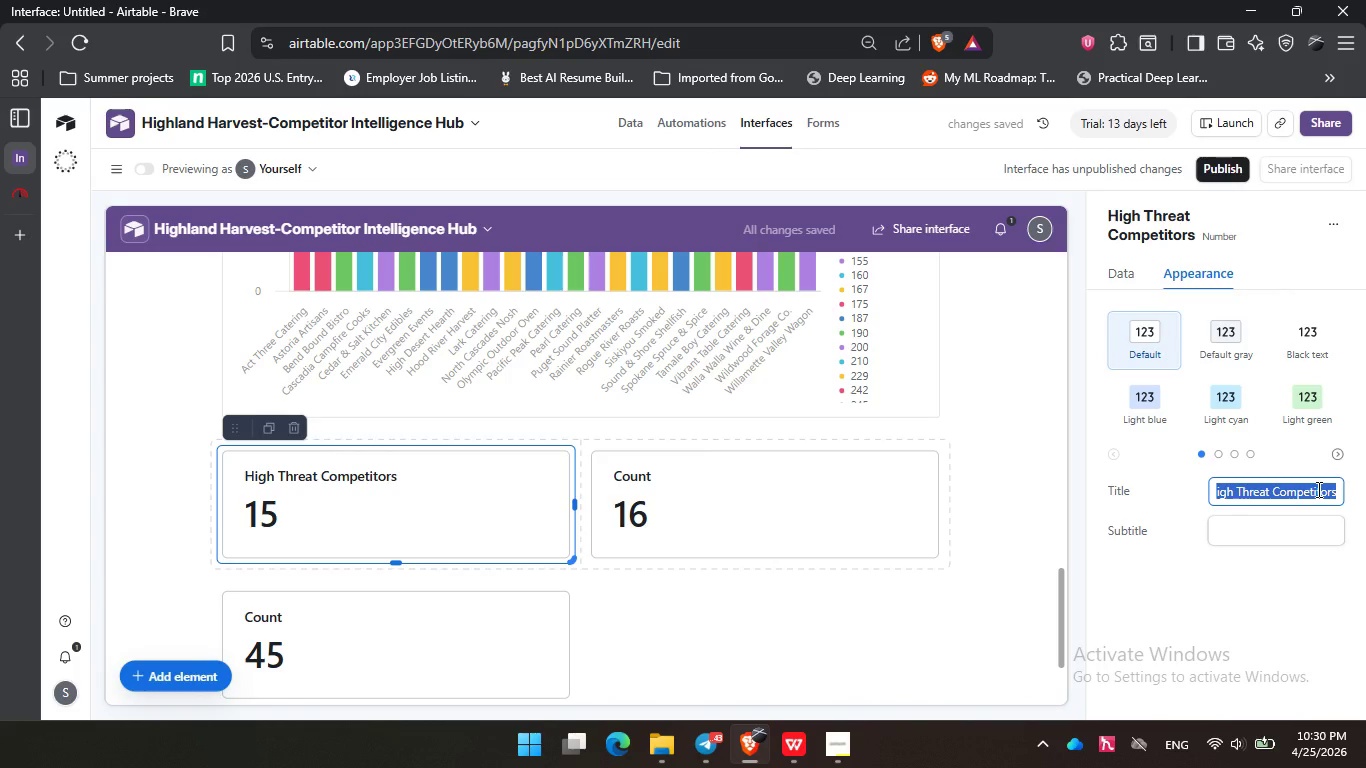 
key(Control+C)
 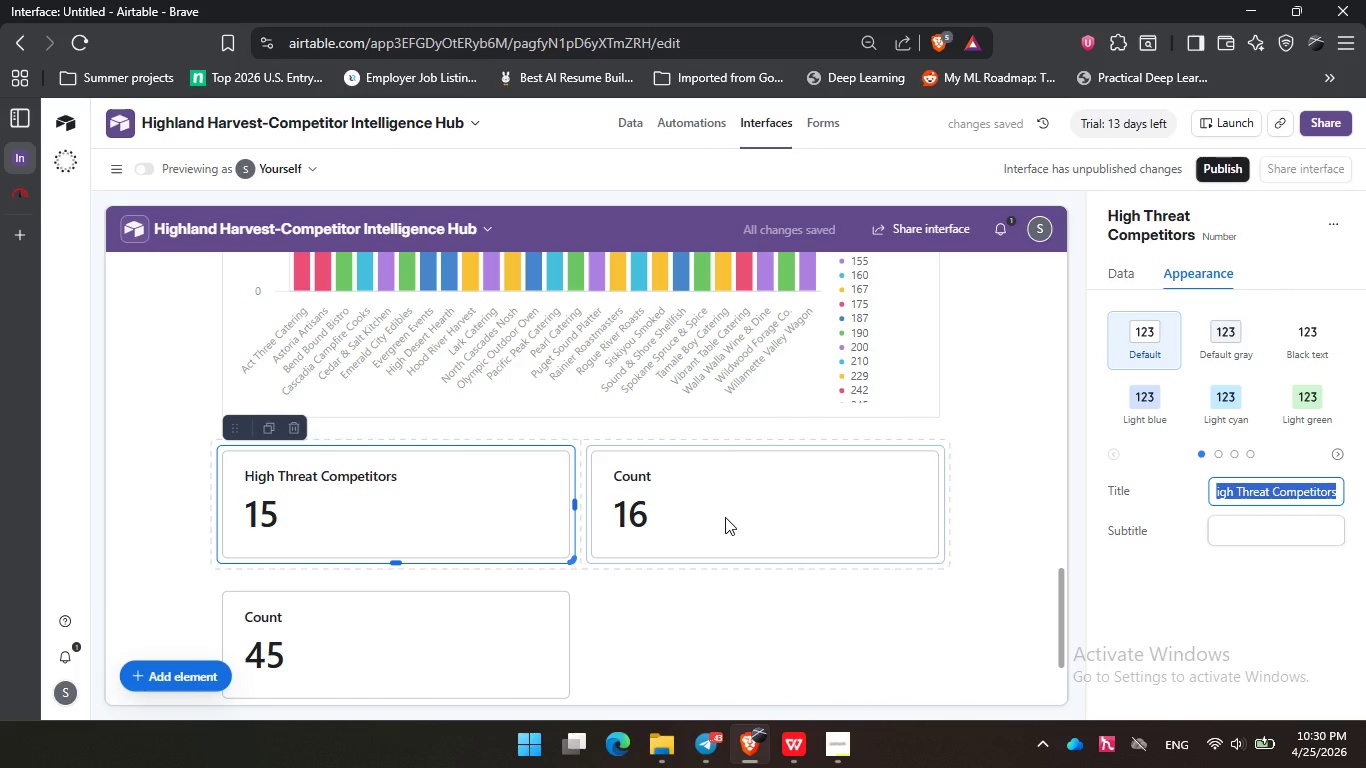 
left_click([725, 517])
 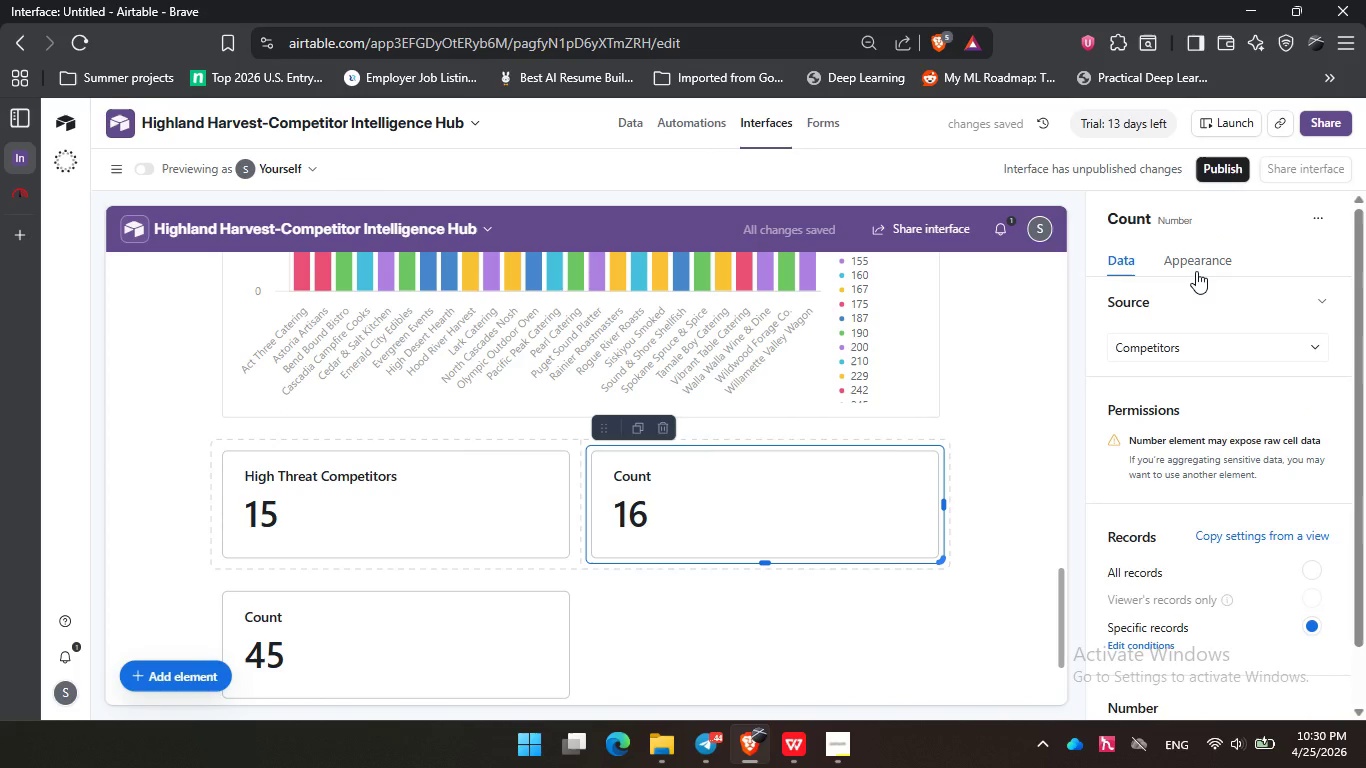 
left_click([1196, 263])
 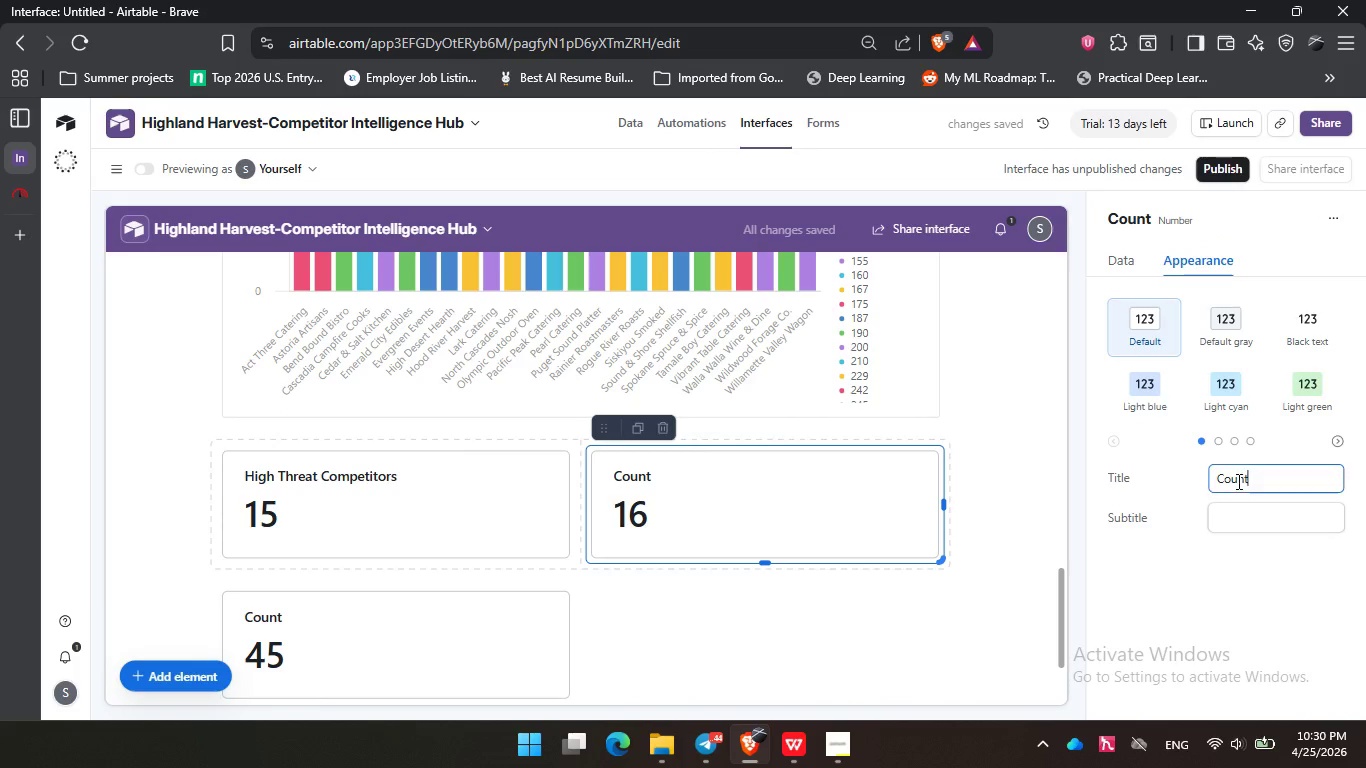 
left_click_drag(start_coordinate=[1259, 478], to_coordinate=[1213, 484])
 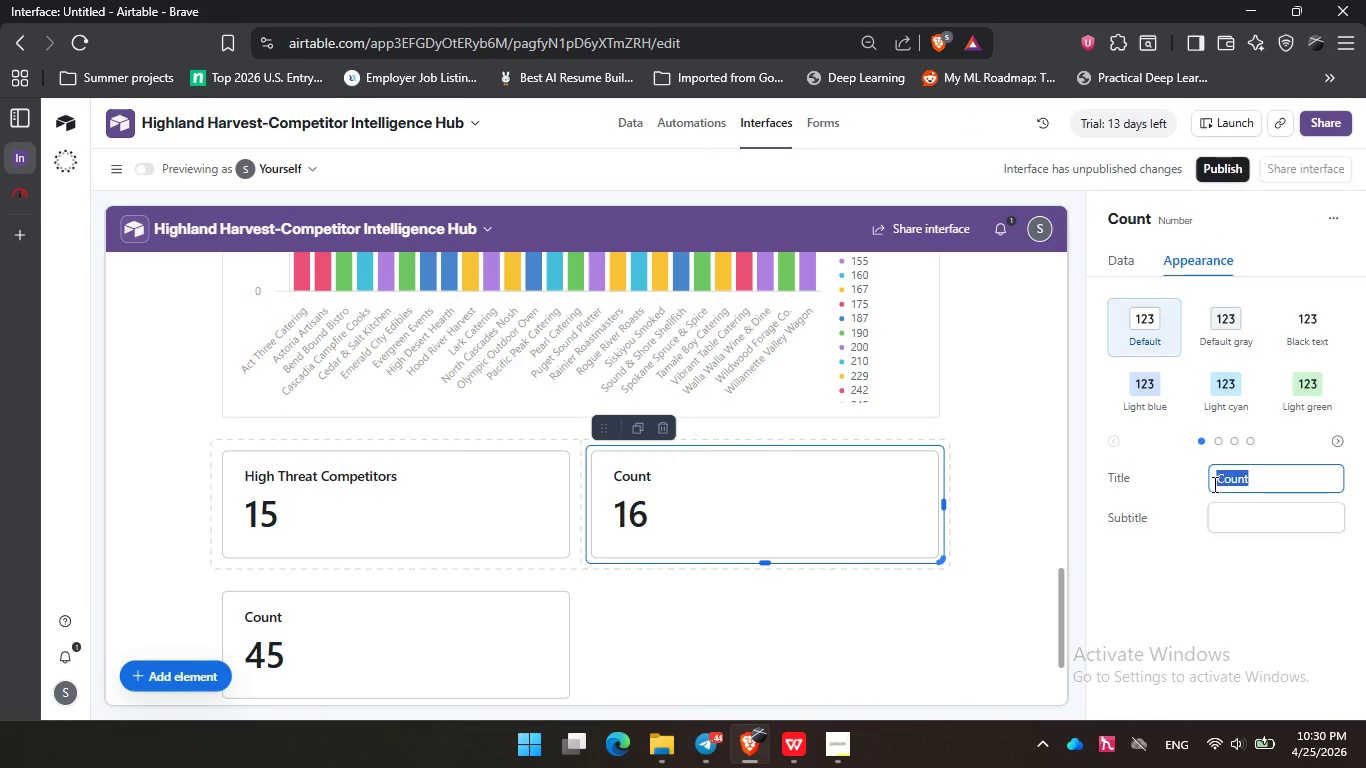 
key(Control+V)
 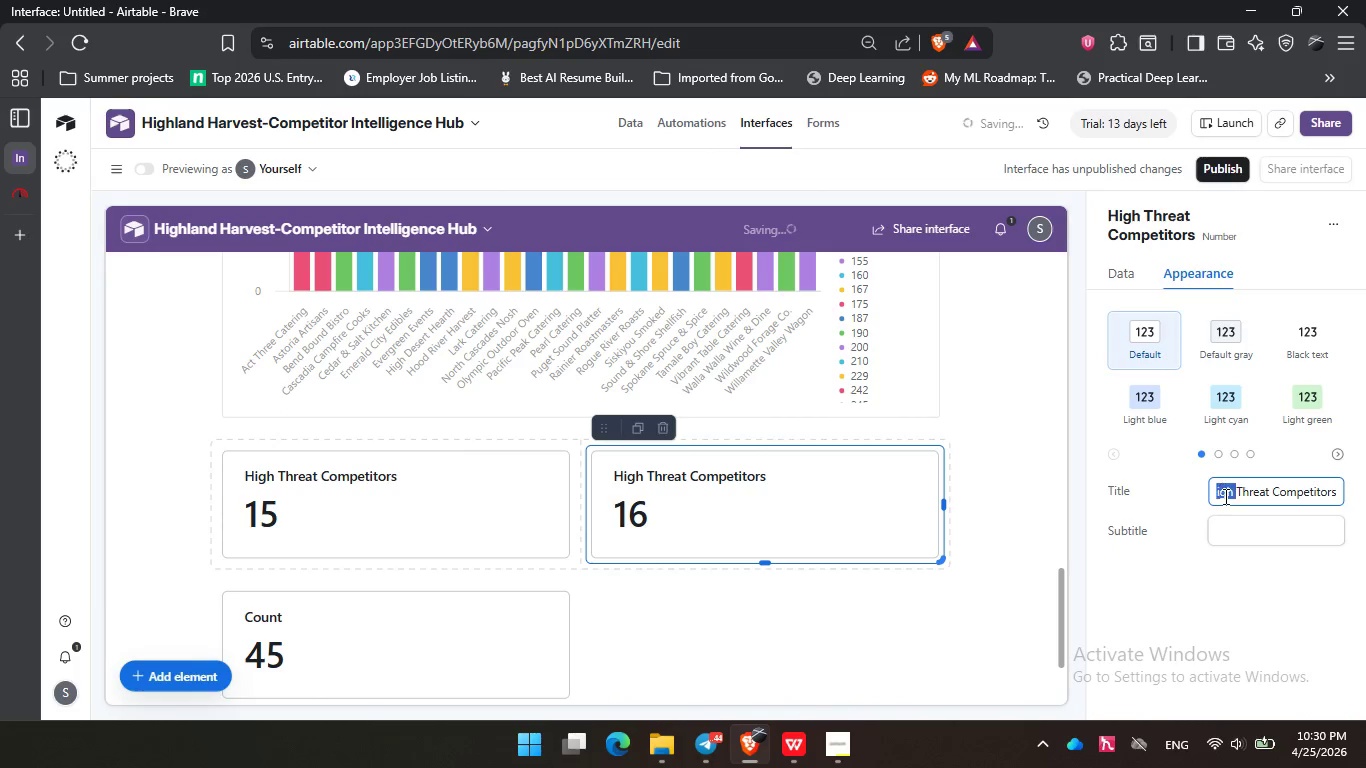 
double_click([1224, 496])
 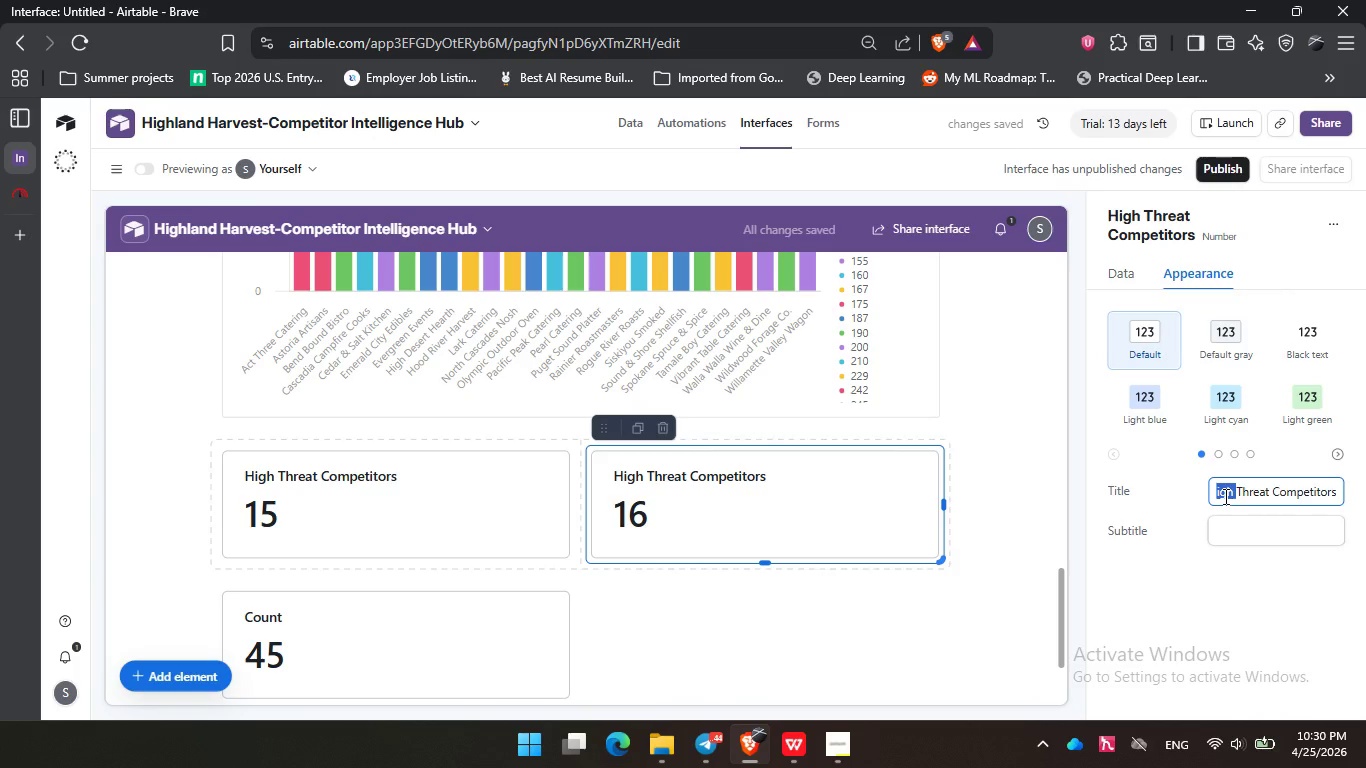 
type(Medium )
 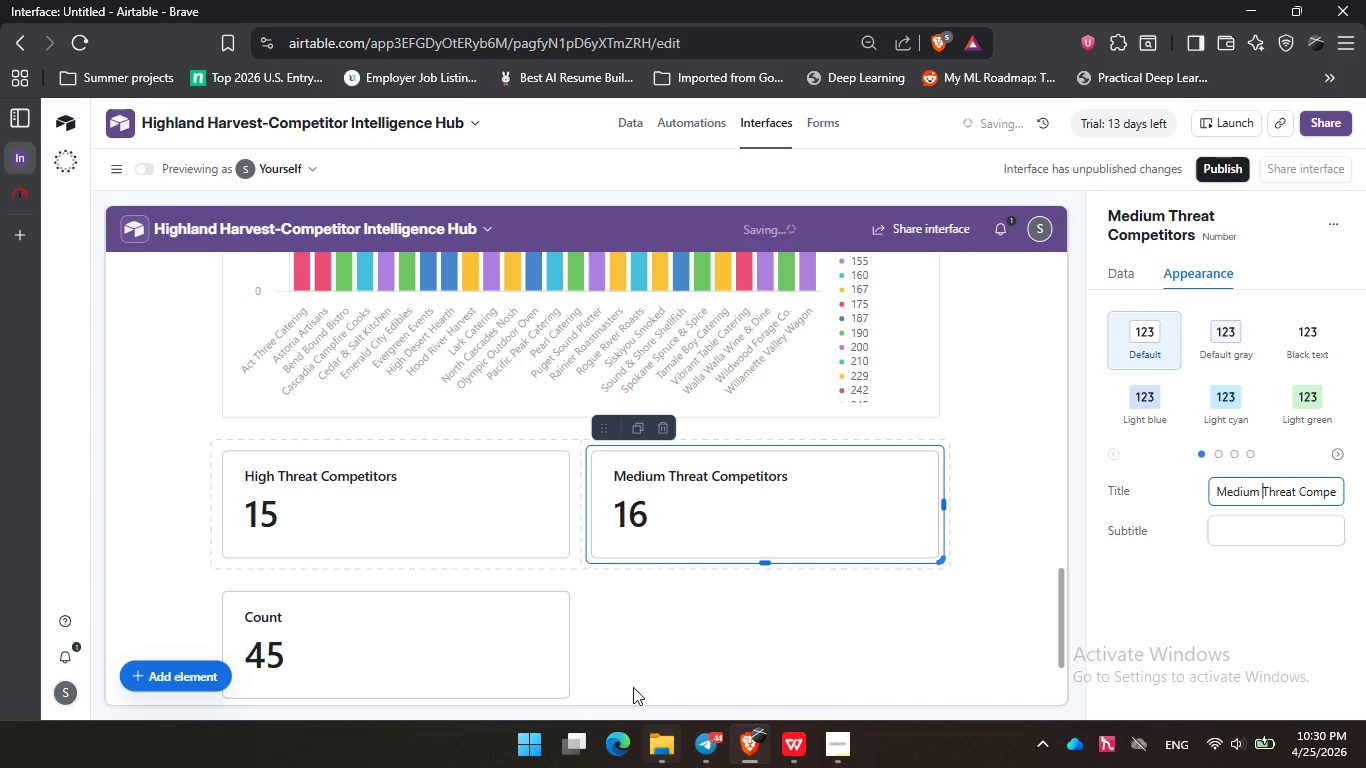 
left_click([542, 638])
 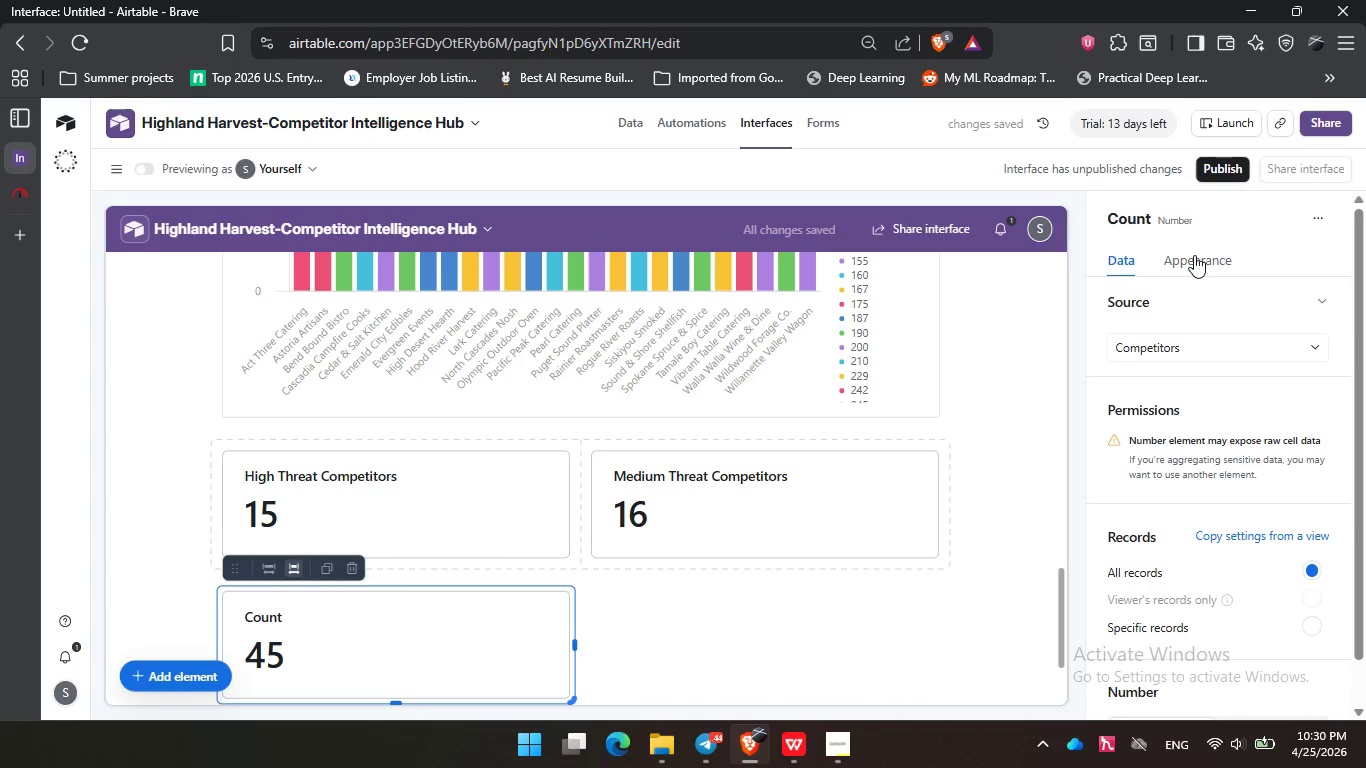 
left_click([1194, 255])
 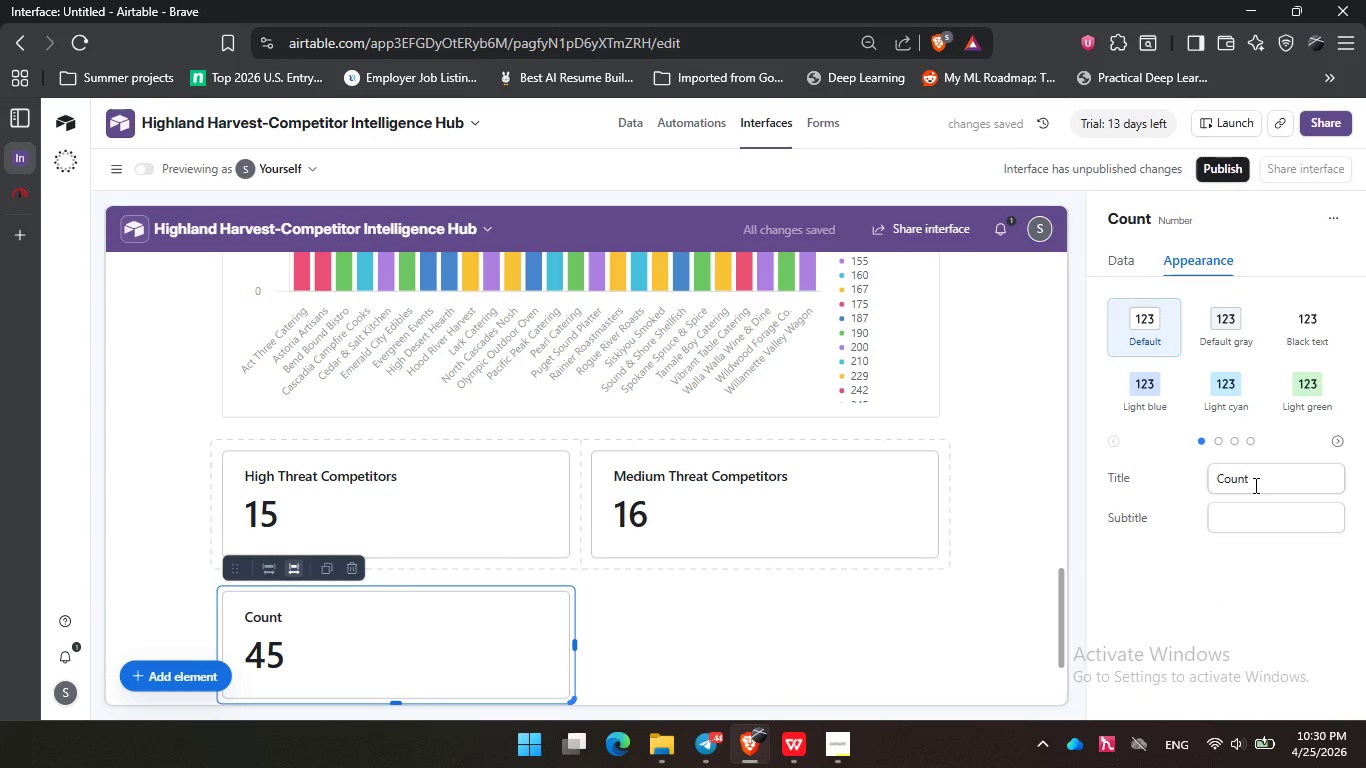 
left_click_drag(start_coordinate=[1254, 484], to_coordinate=[1181, 481])
 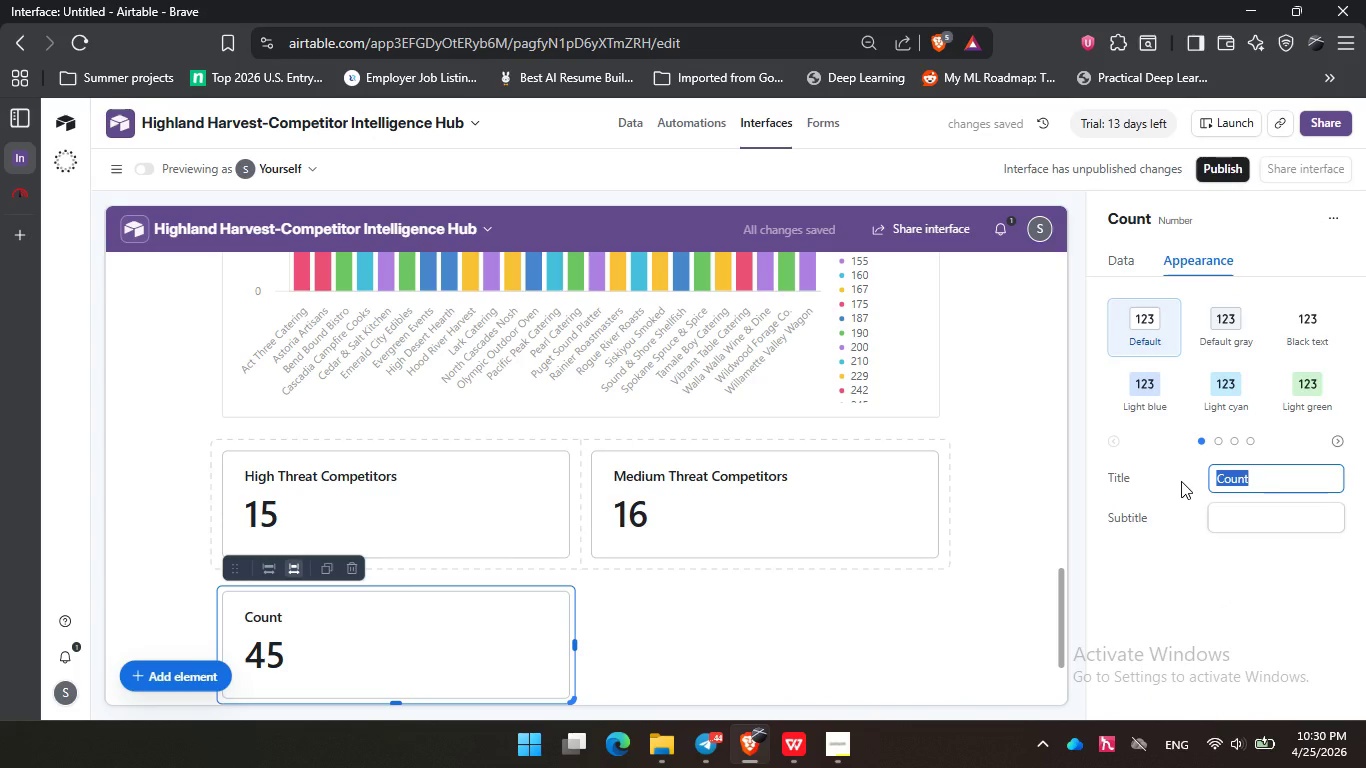 
key(Control+V)
 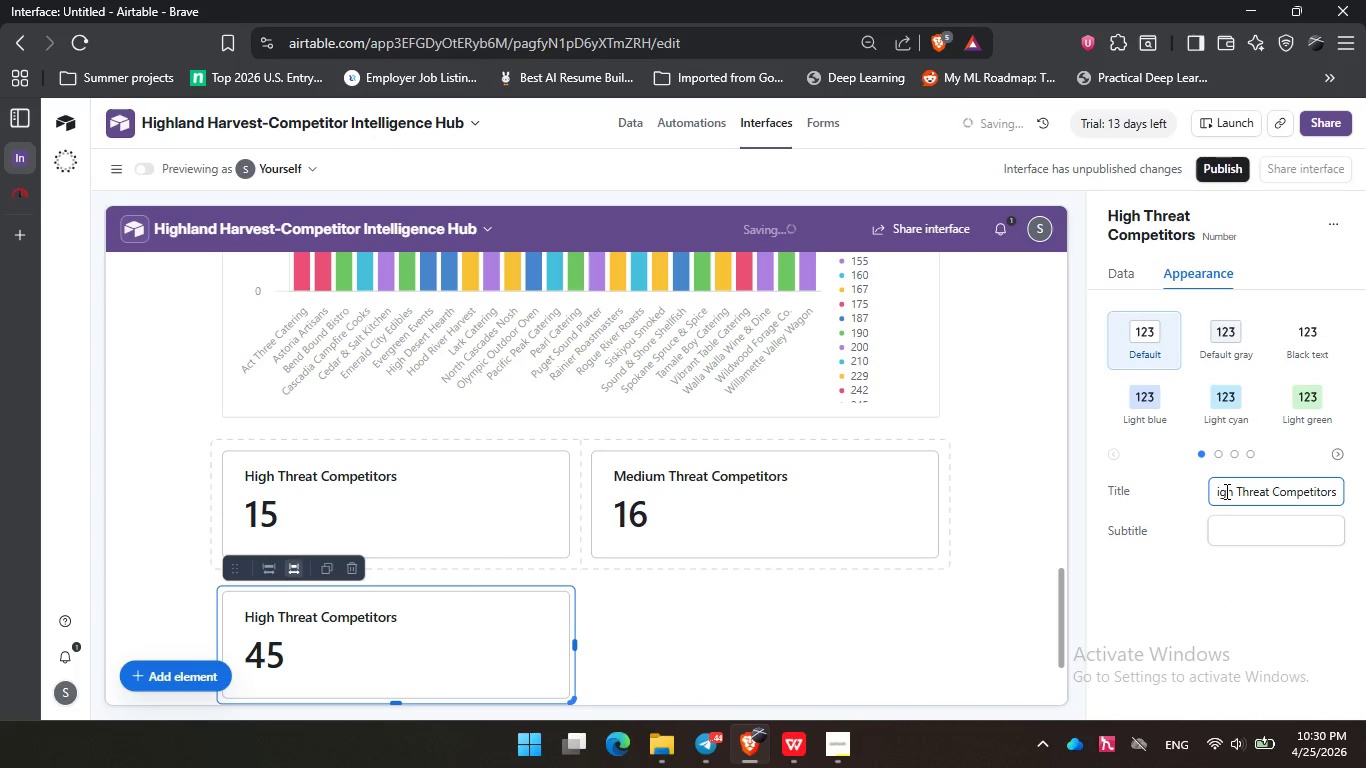 
double_click([1225, 491])
 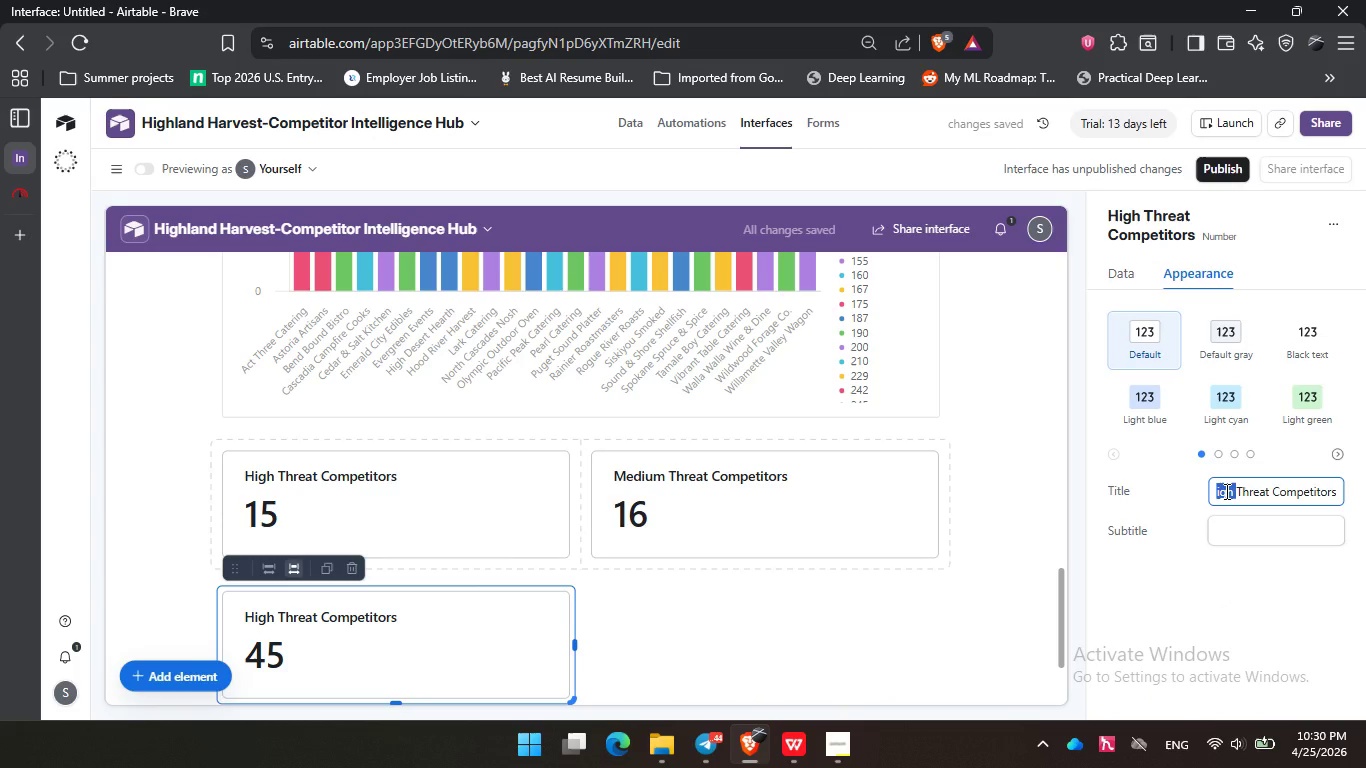 
type(Low )
 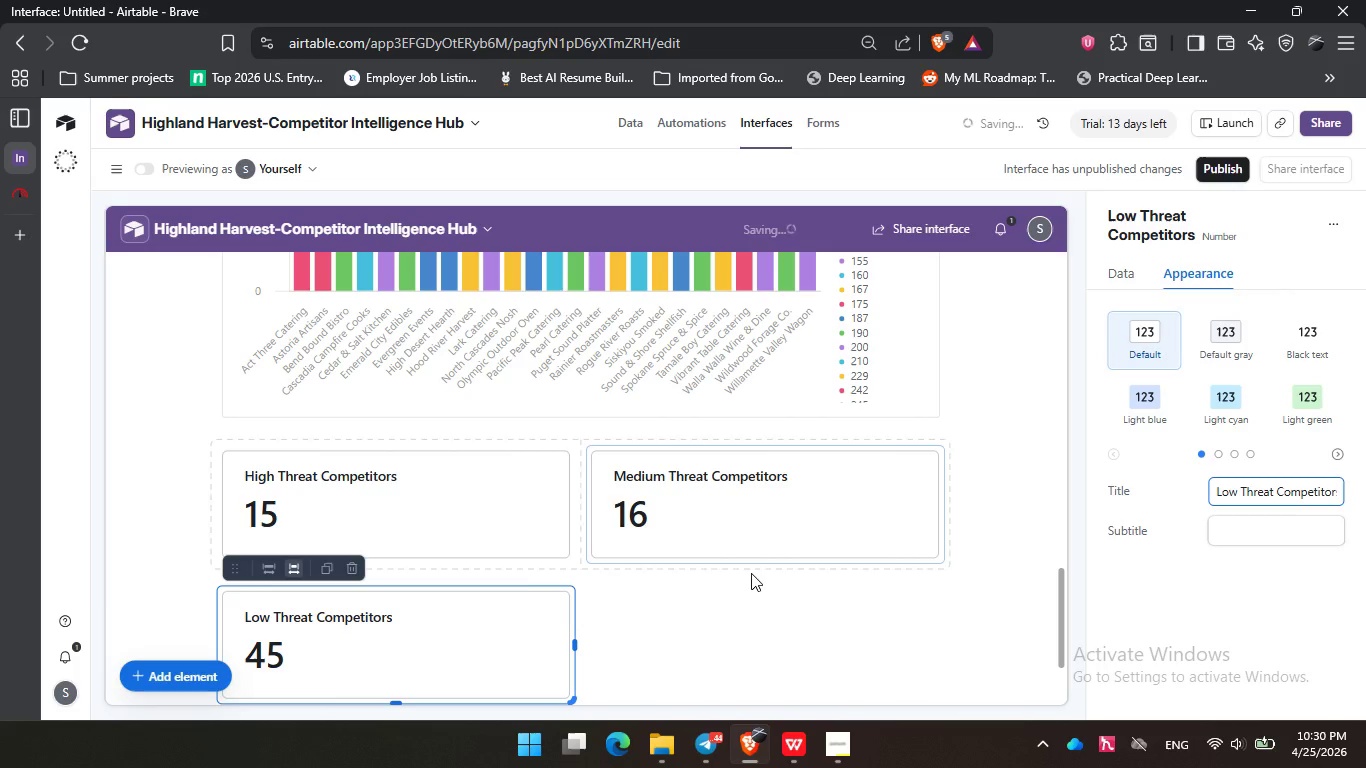 
left_click([477, 541])
 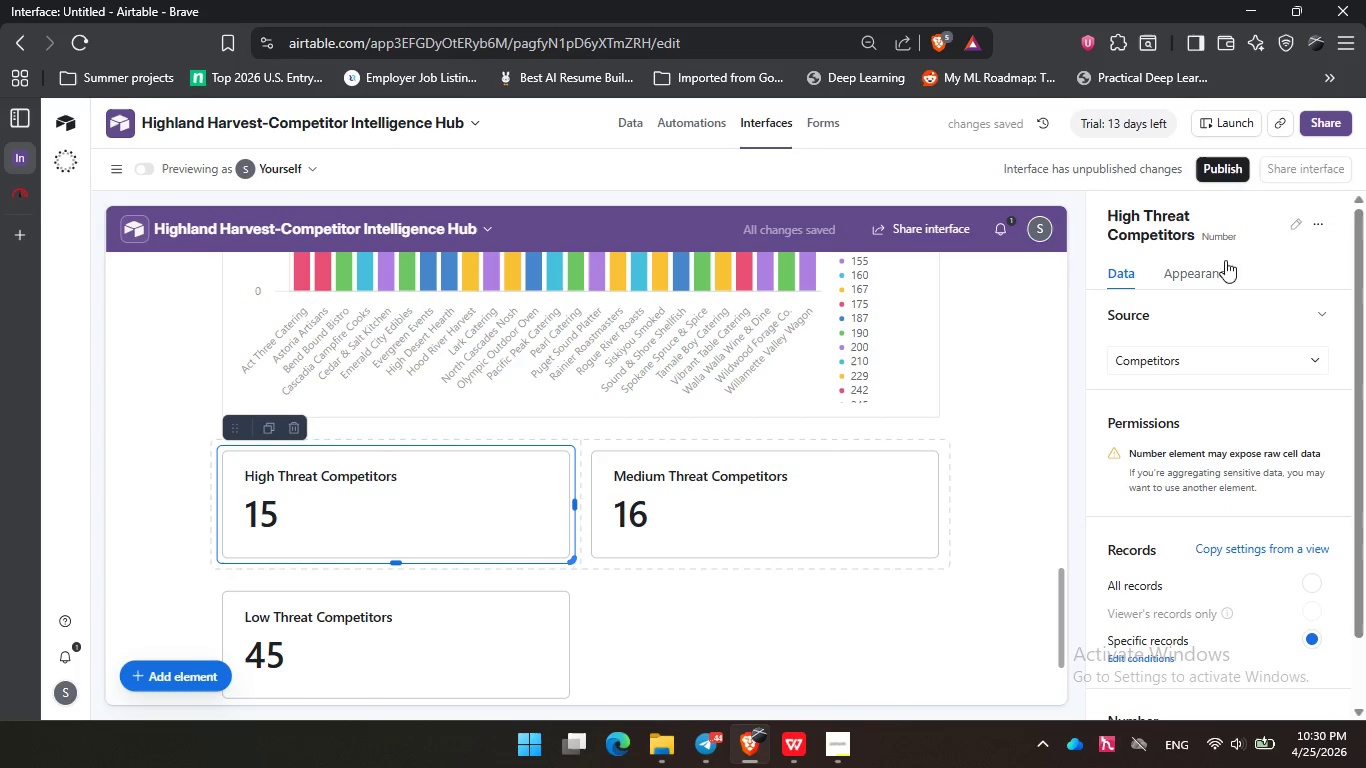 
left_click([1213, 281])
 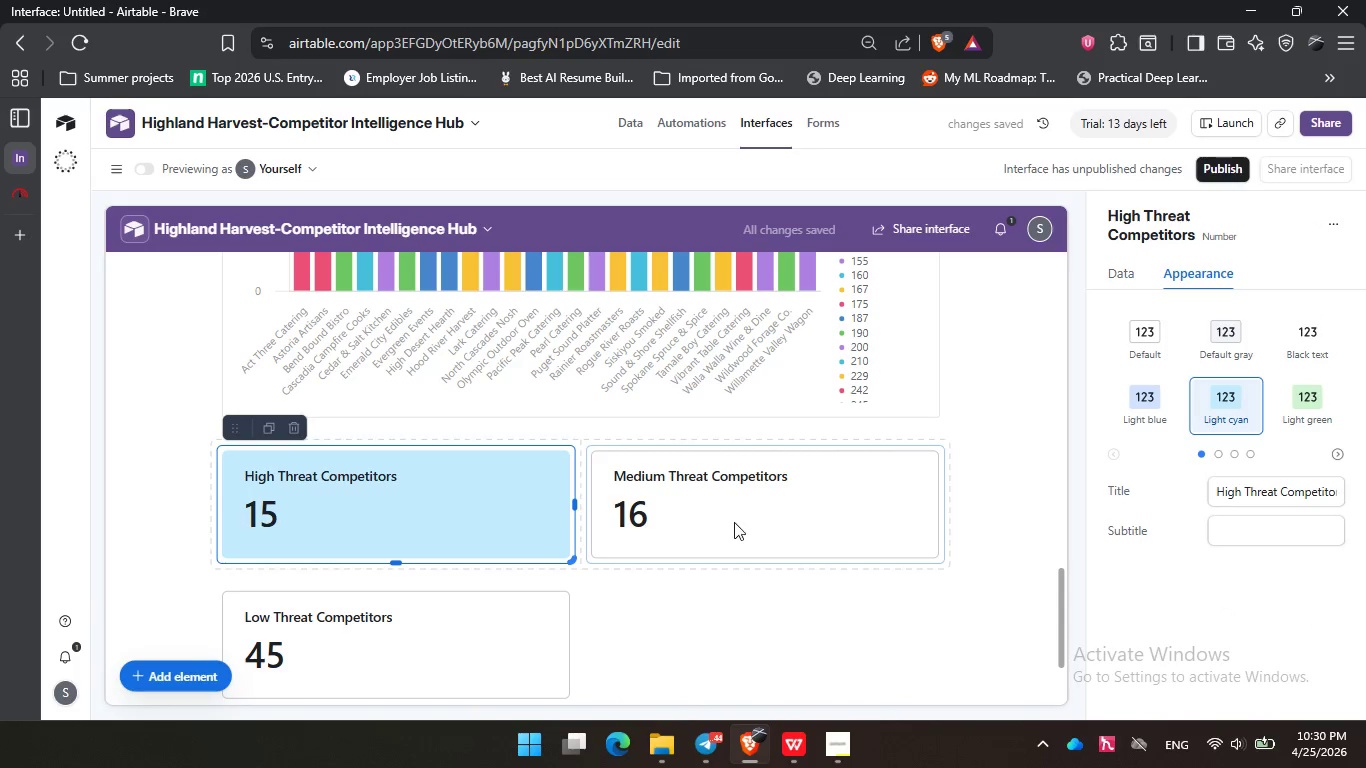 
left_click([719, 523])
 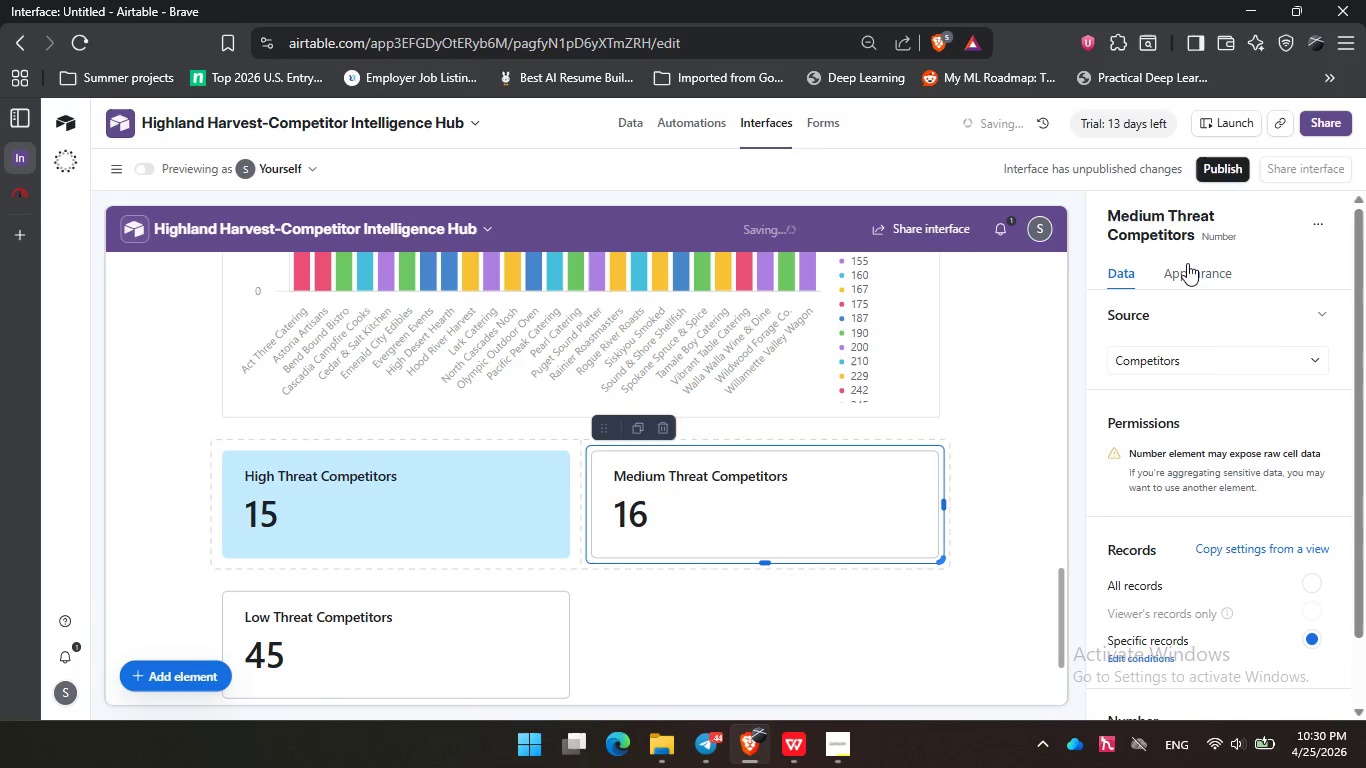 
left_click([1187, 263])
 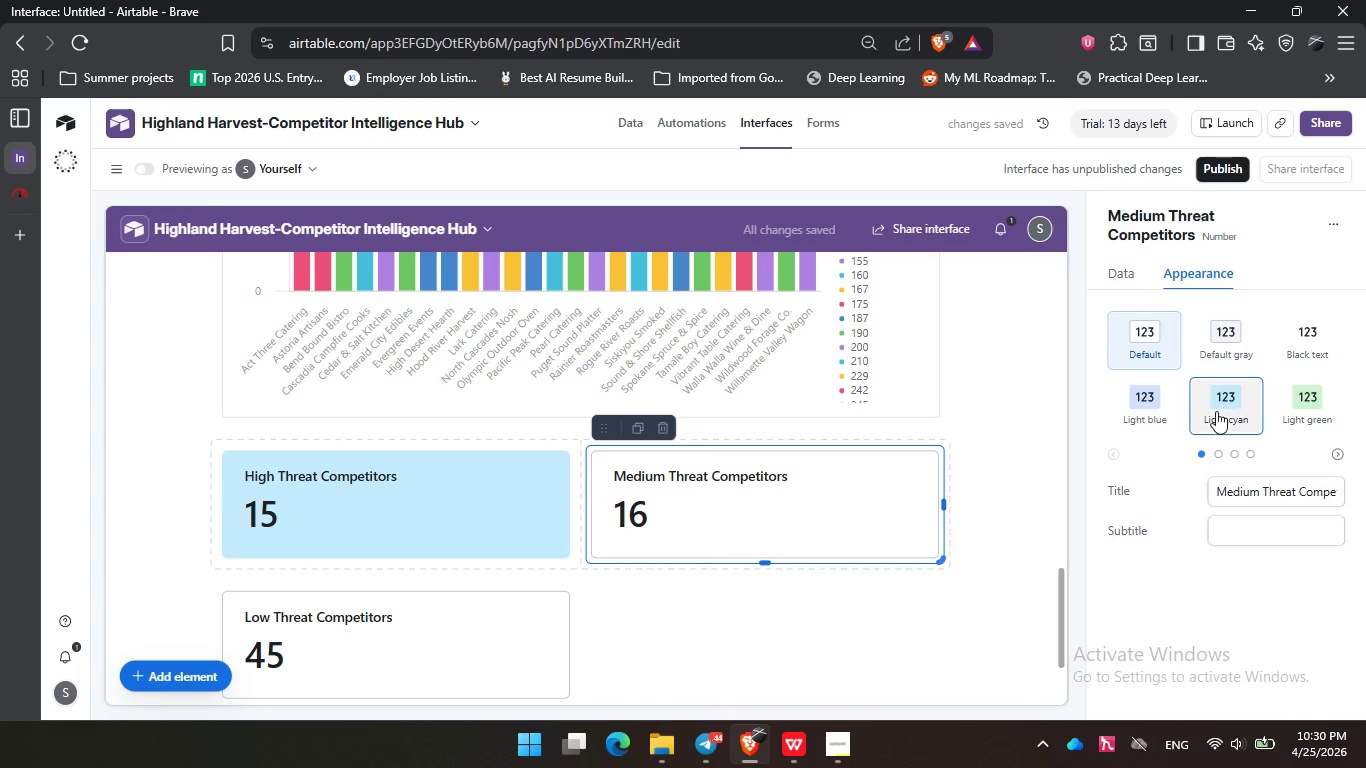 
left_click([1224, 406])
 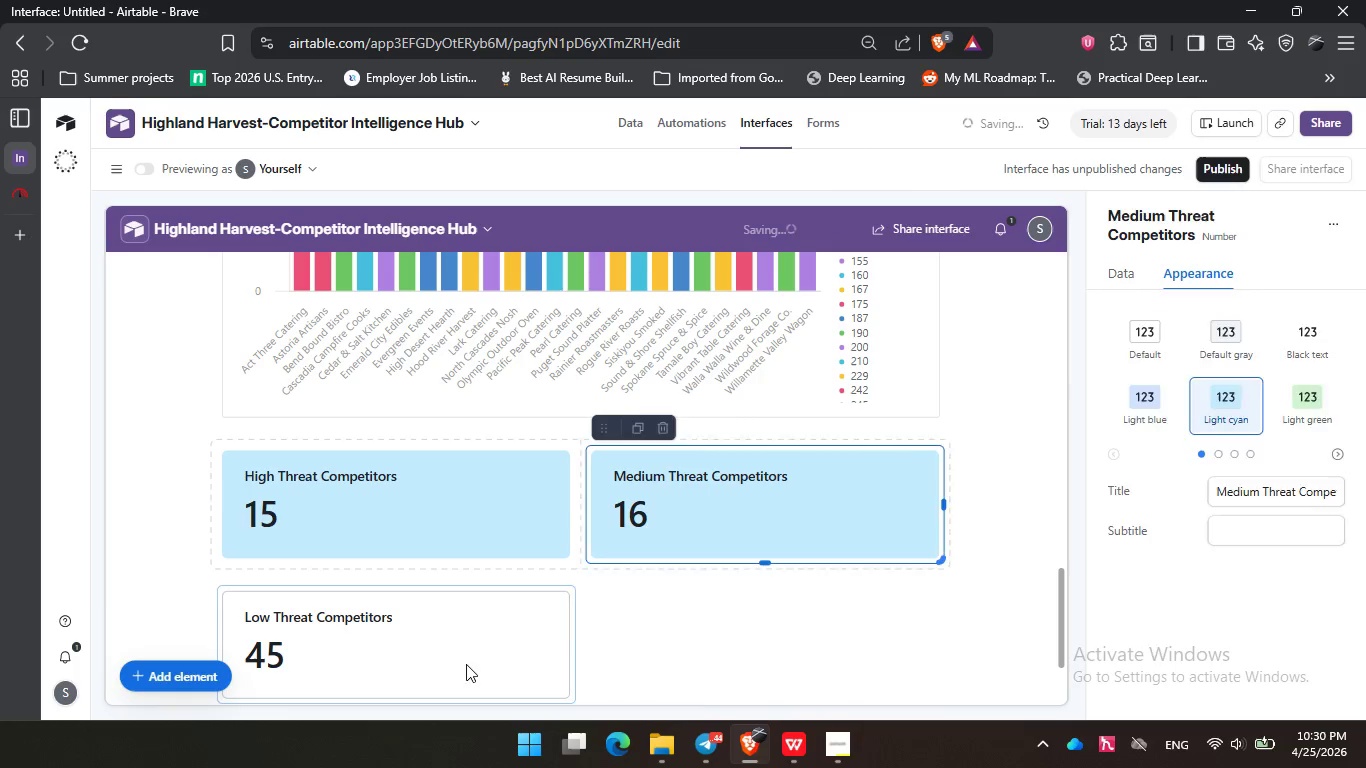 
left_click([466, 664])
 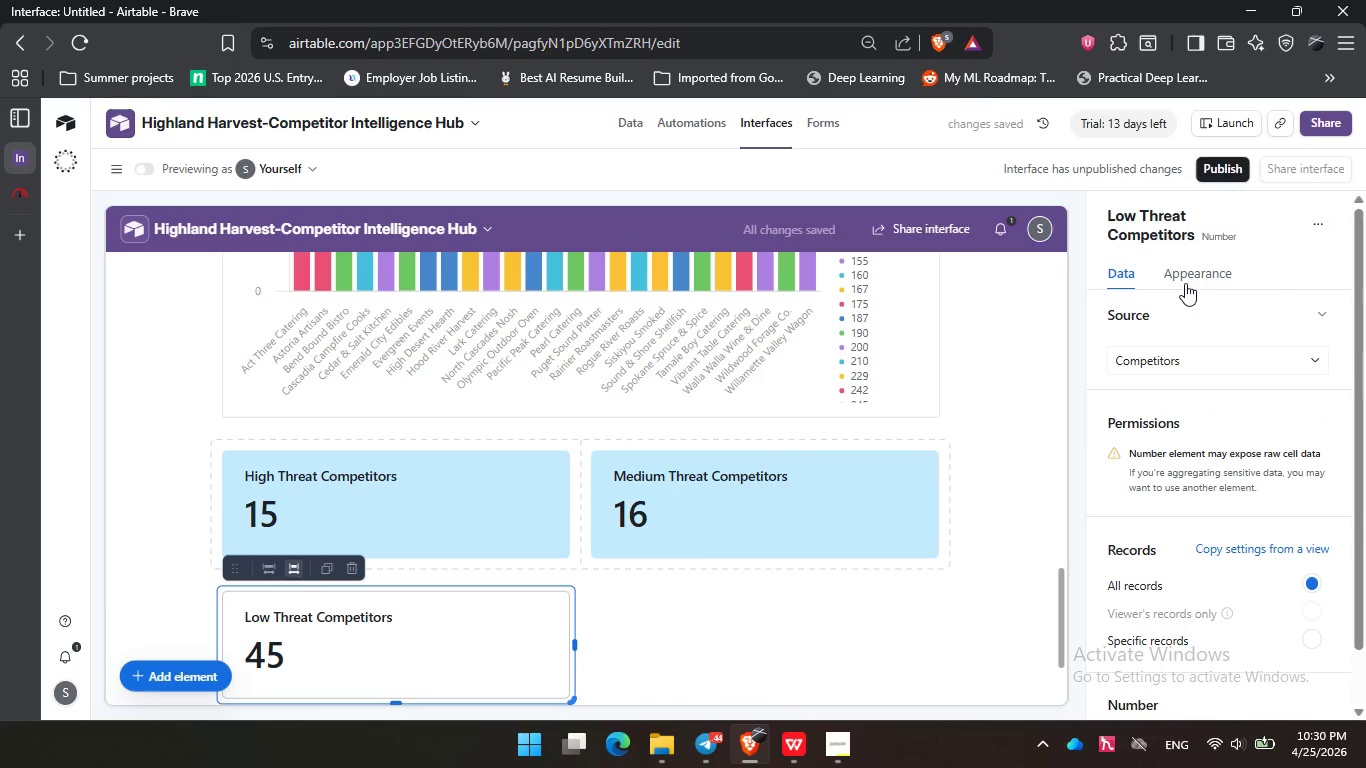 
left_click([1185, 283])
 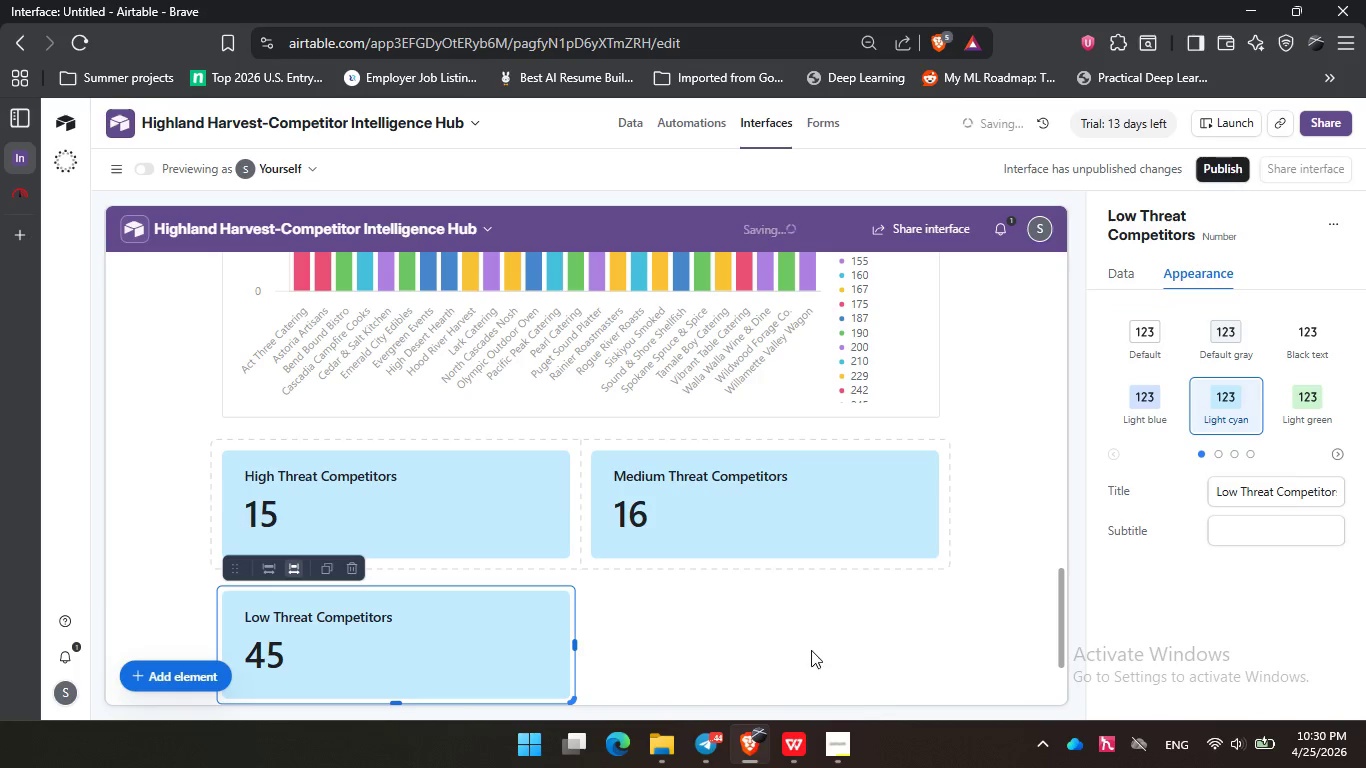 
left_click([808, 648])
 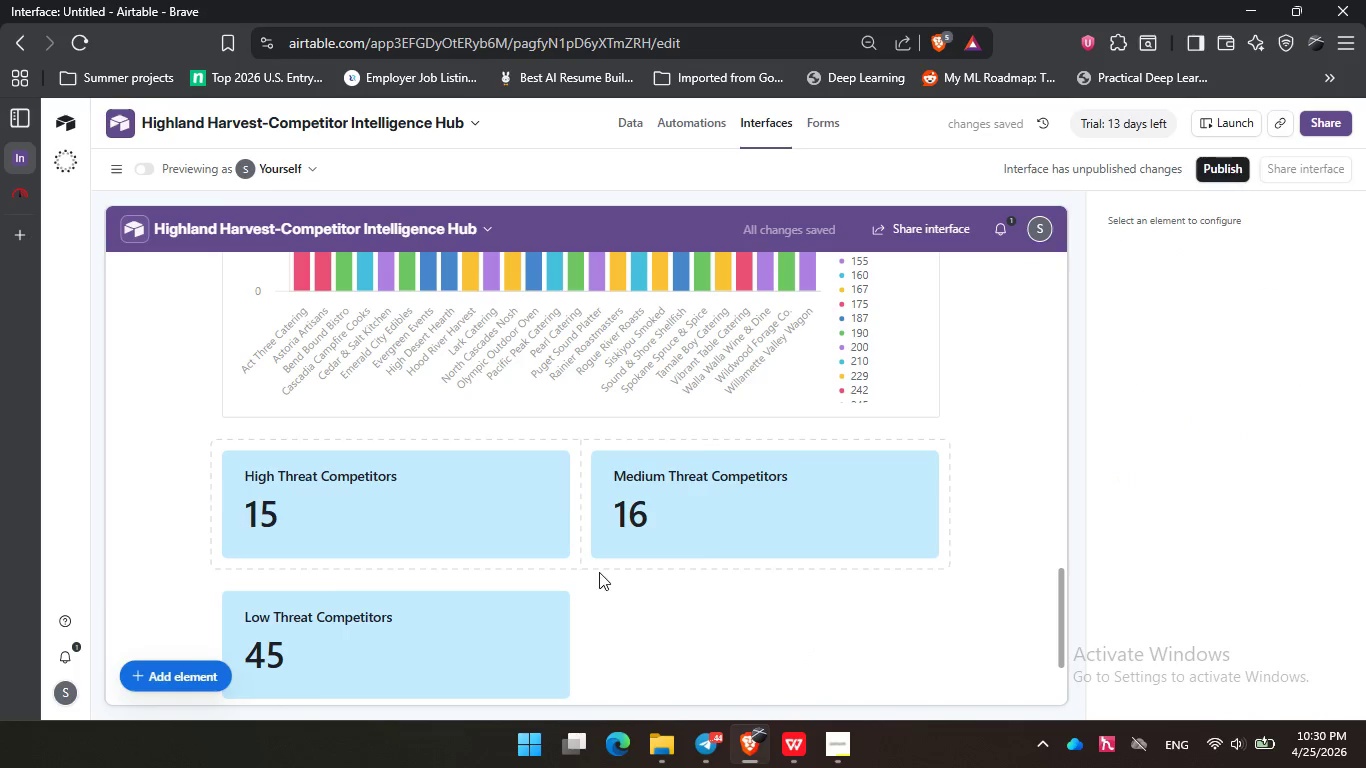 
left_click([458, 645])
 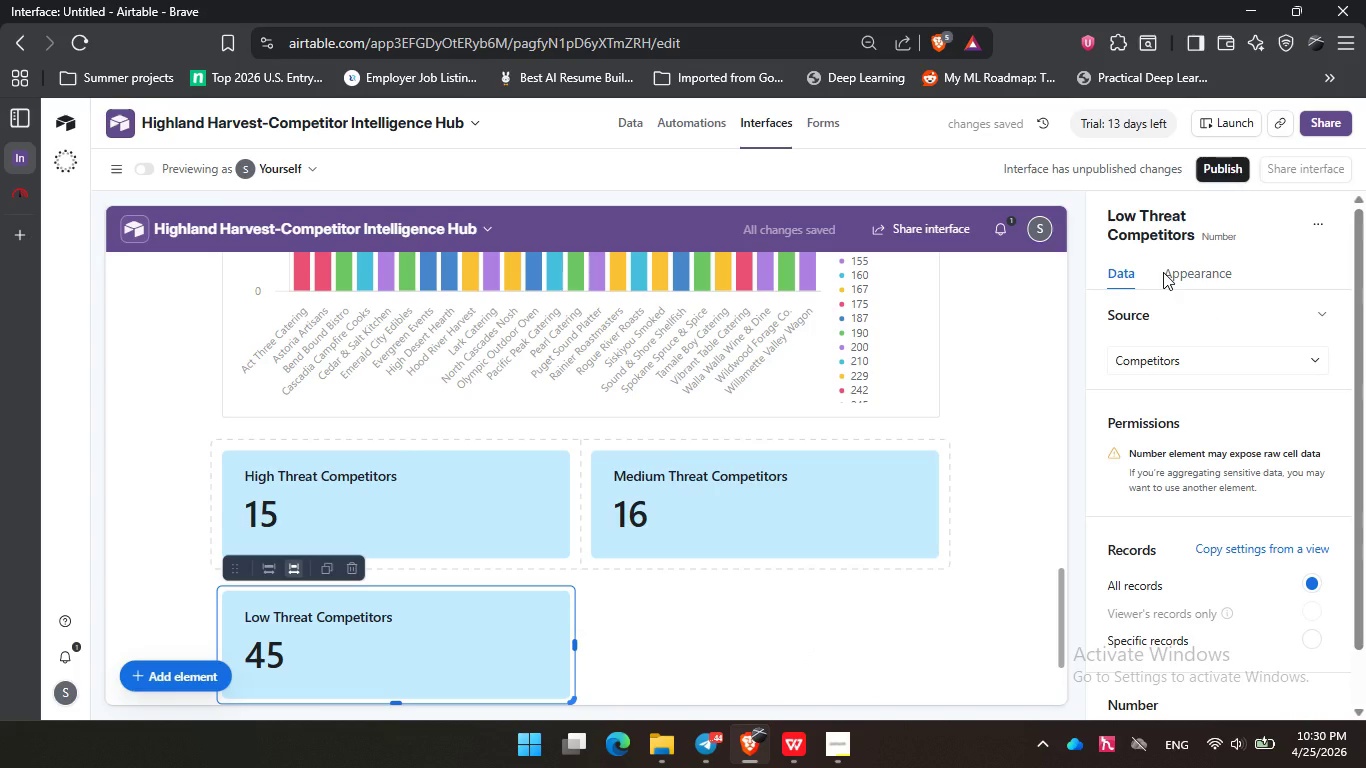 
left_click([1165, 271])
 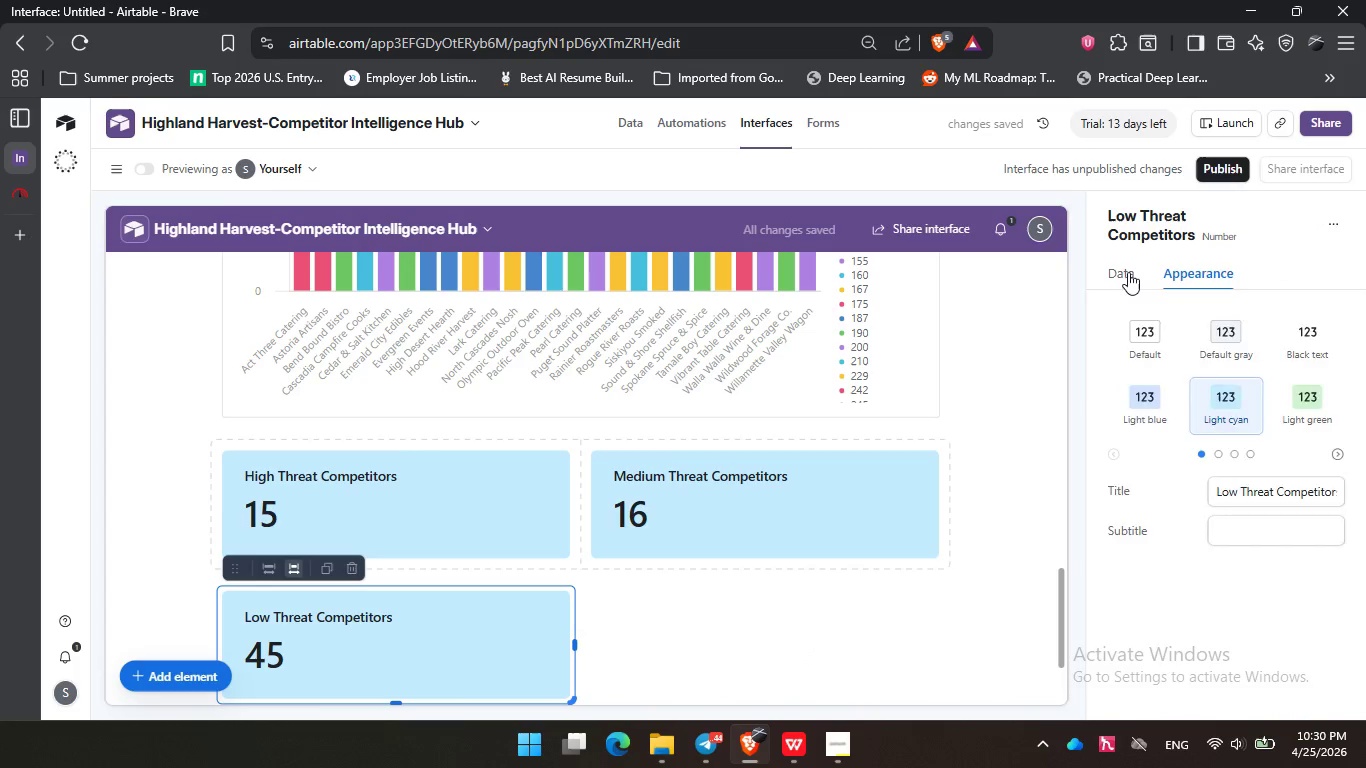 
left_click([1128, 272])
 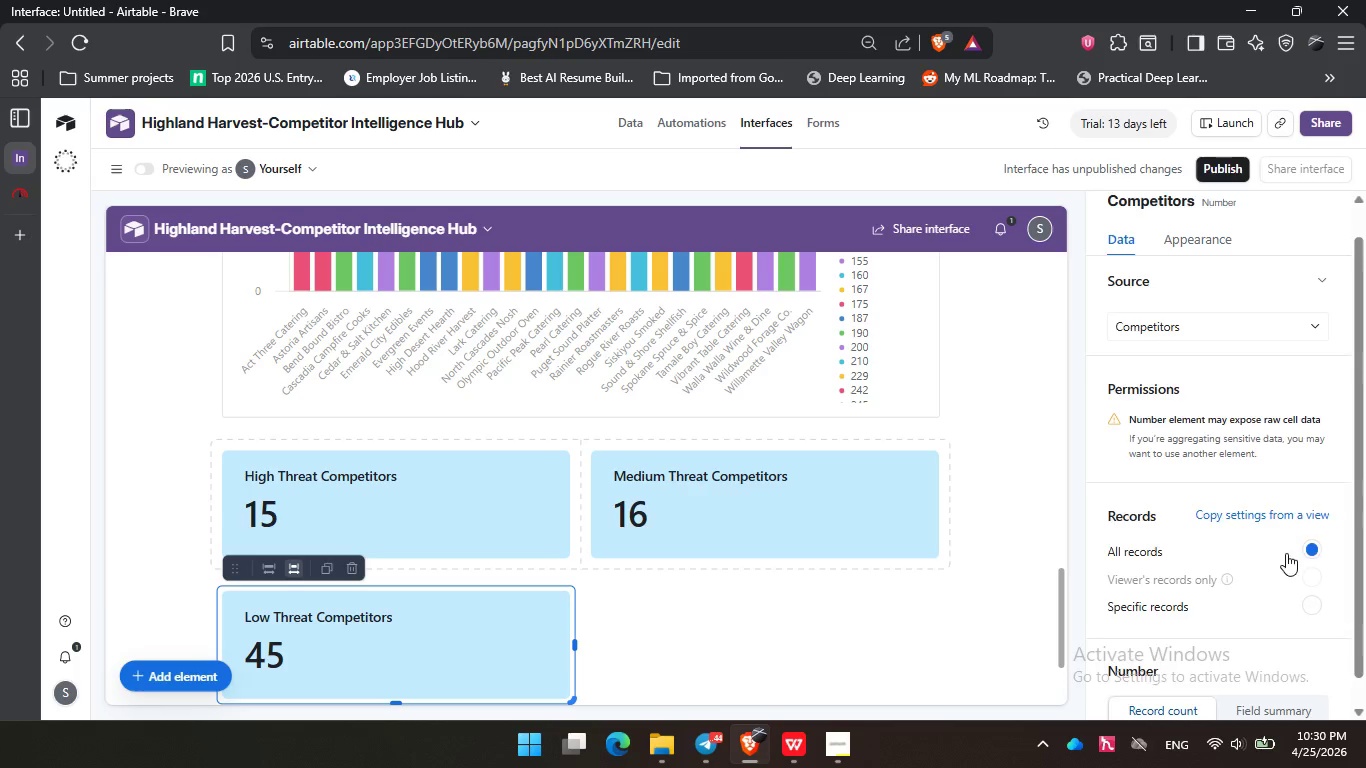 
left_click([1309, 588])
 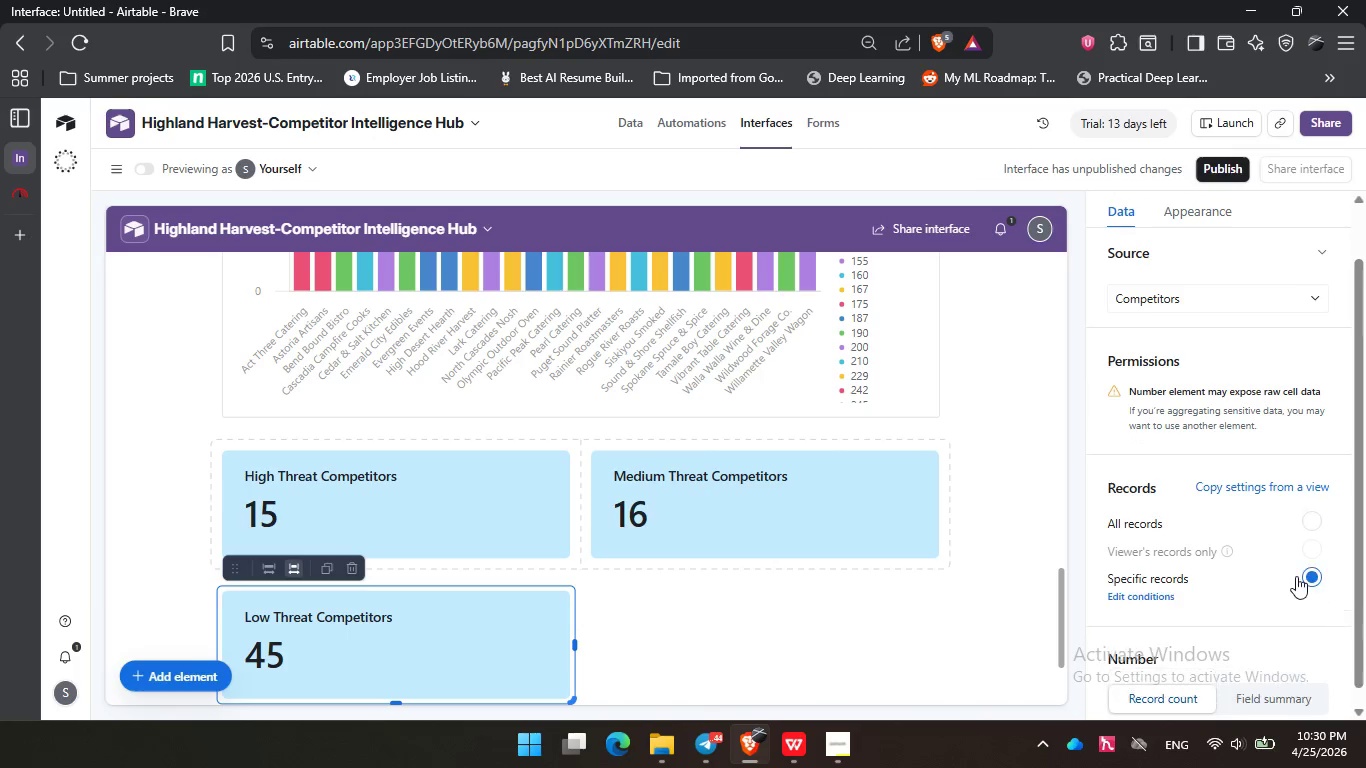 
scroll: coordinate [1286, 553], scroll_direction: down, amount: 3.0
 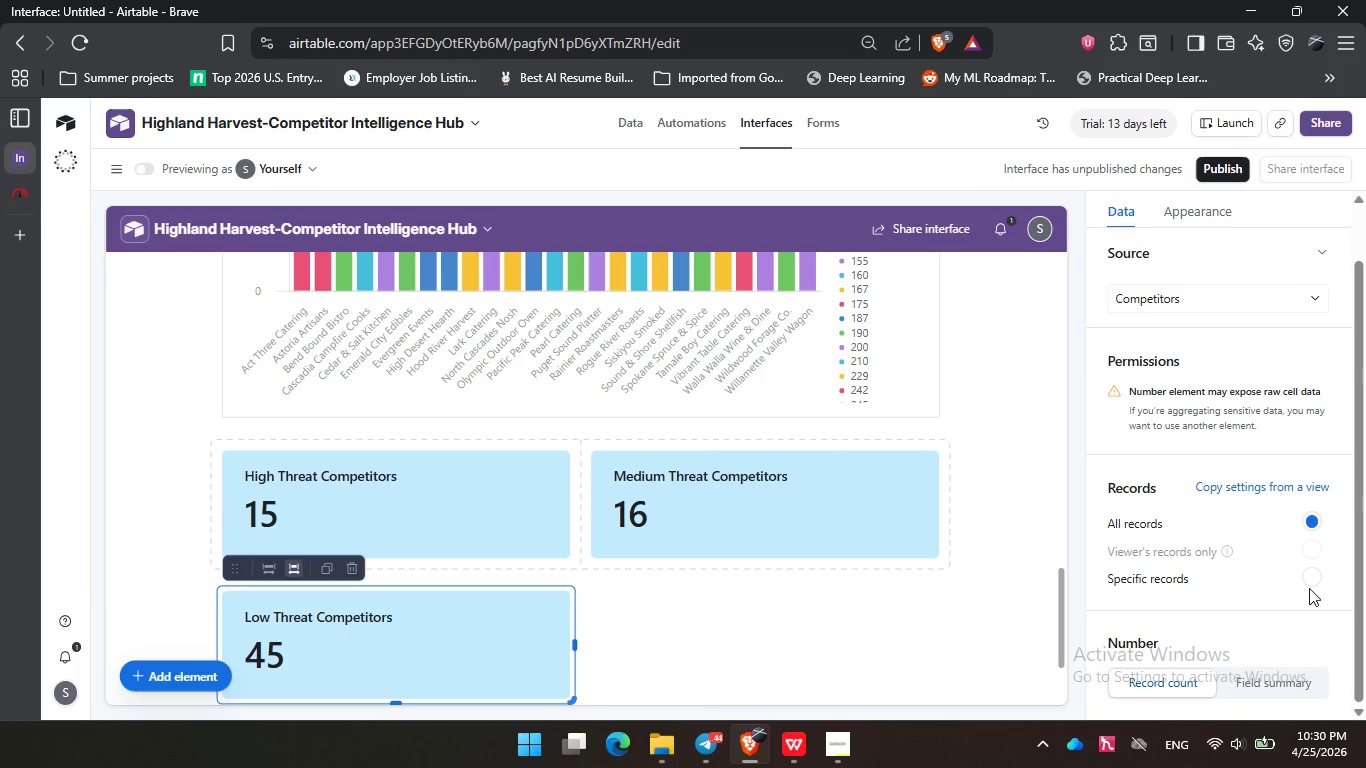 
double_click([1309, 577])
 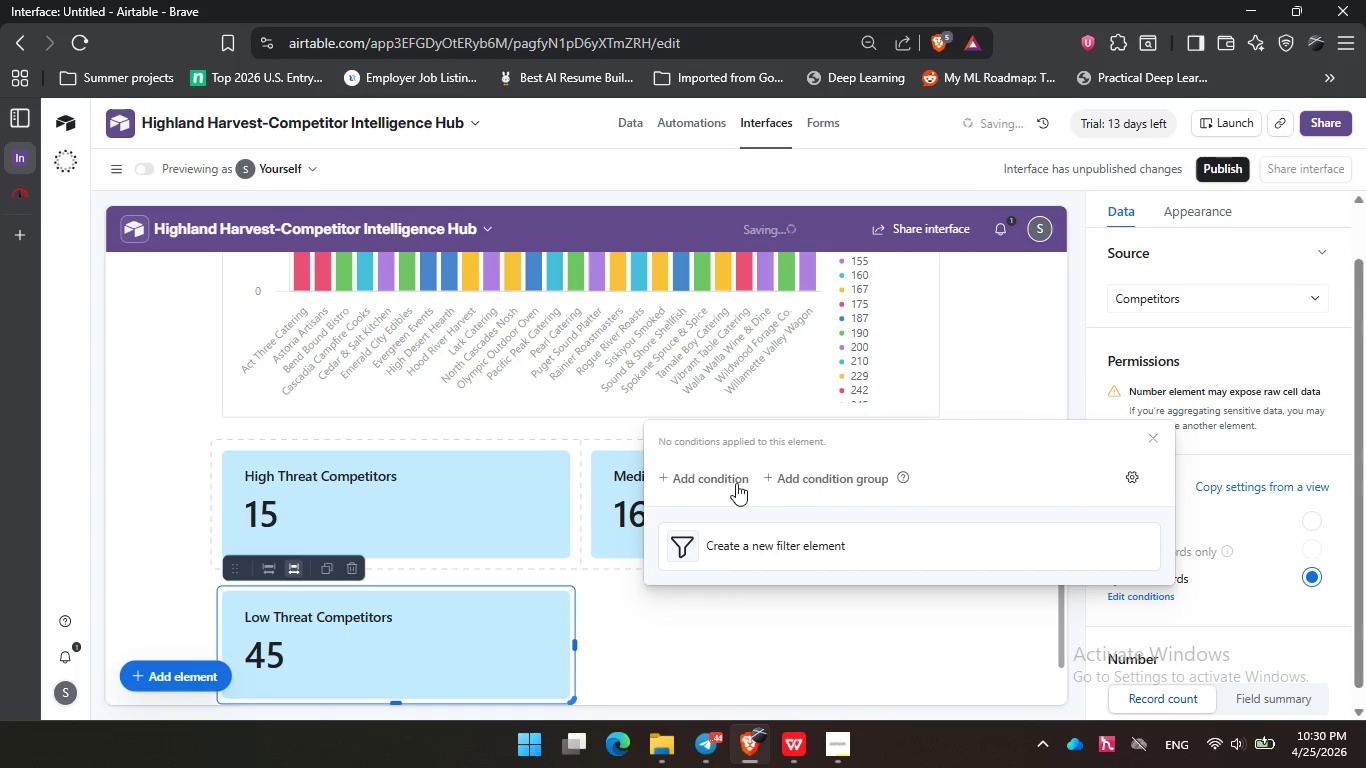 
left_click([735, 483])
 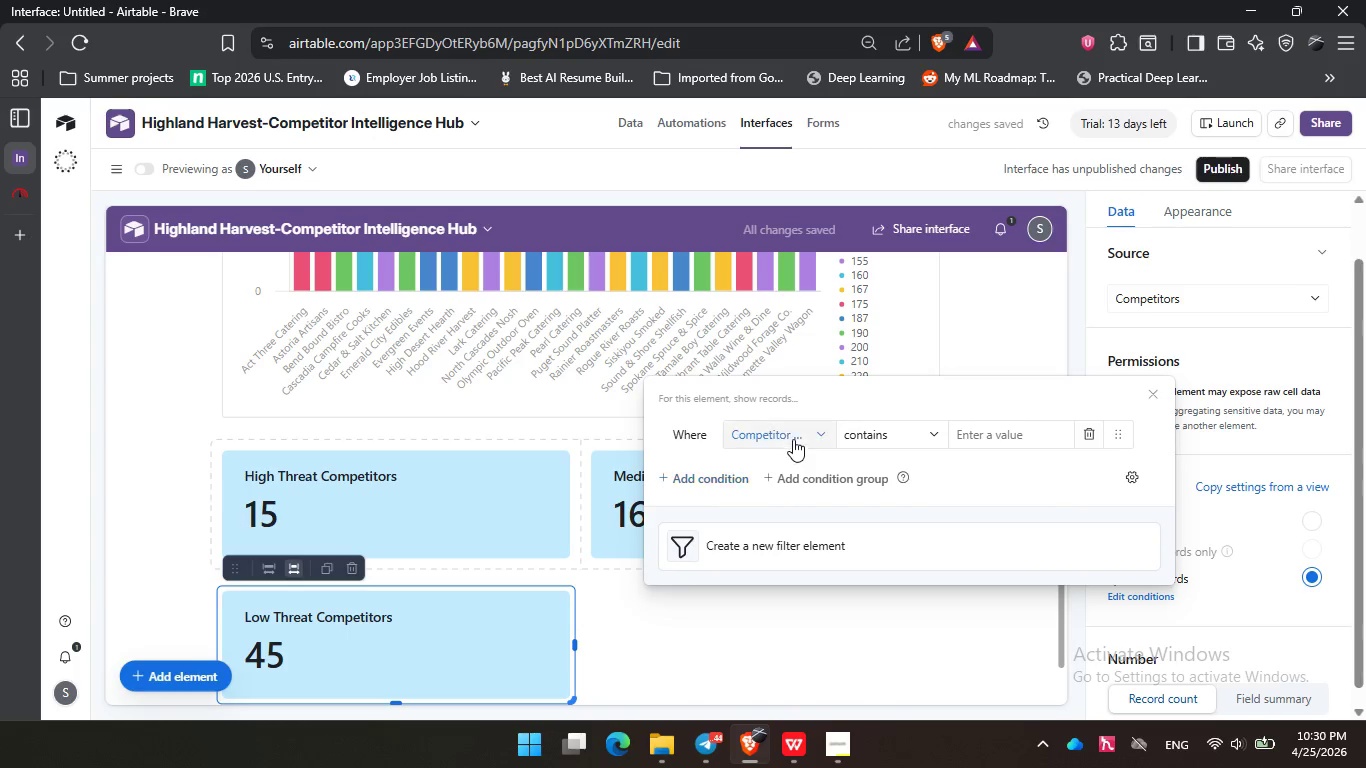 
left_click([793, 439])
 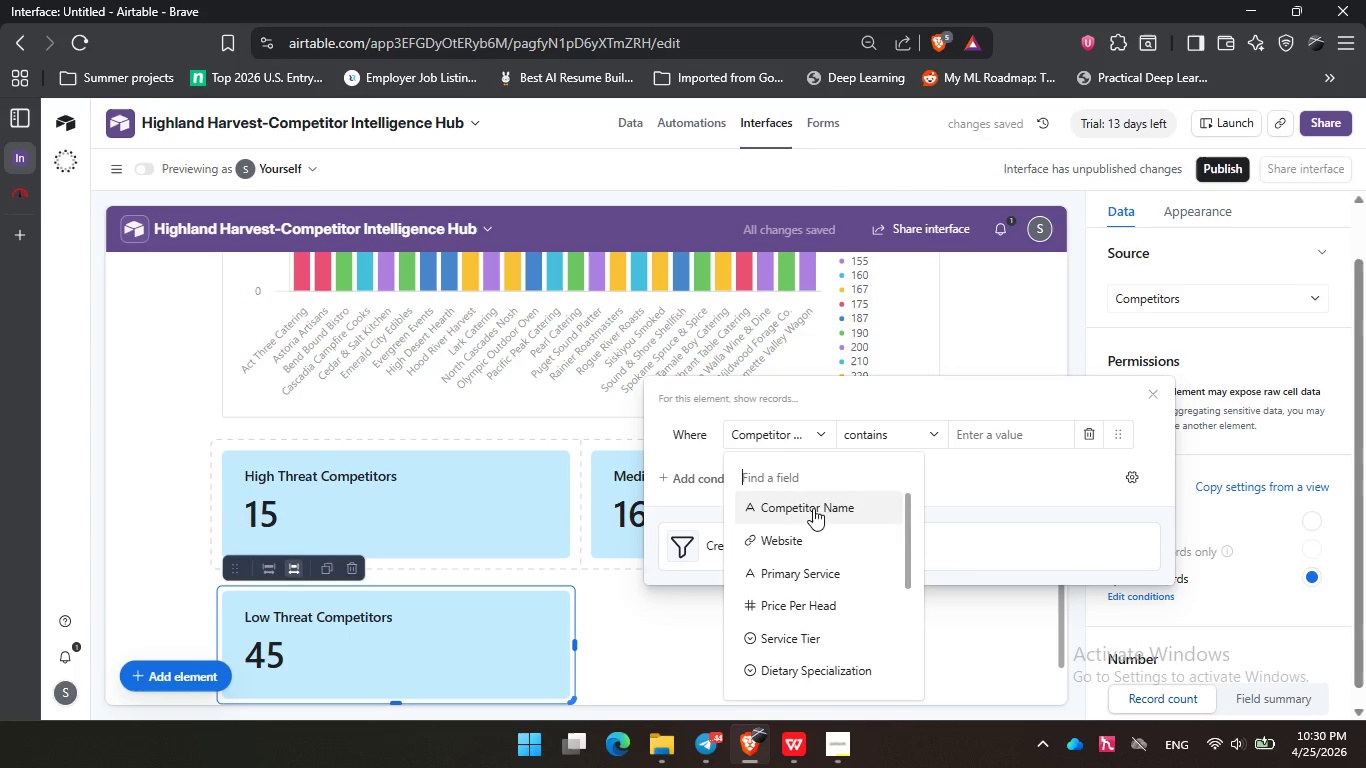 
scroll: coordinate [812, 495], scroll_direction: down, amount: 7.0
 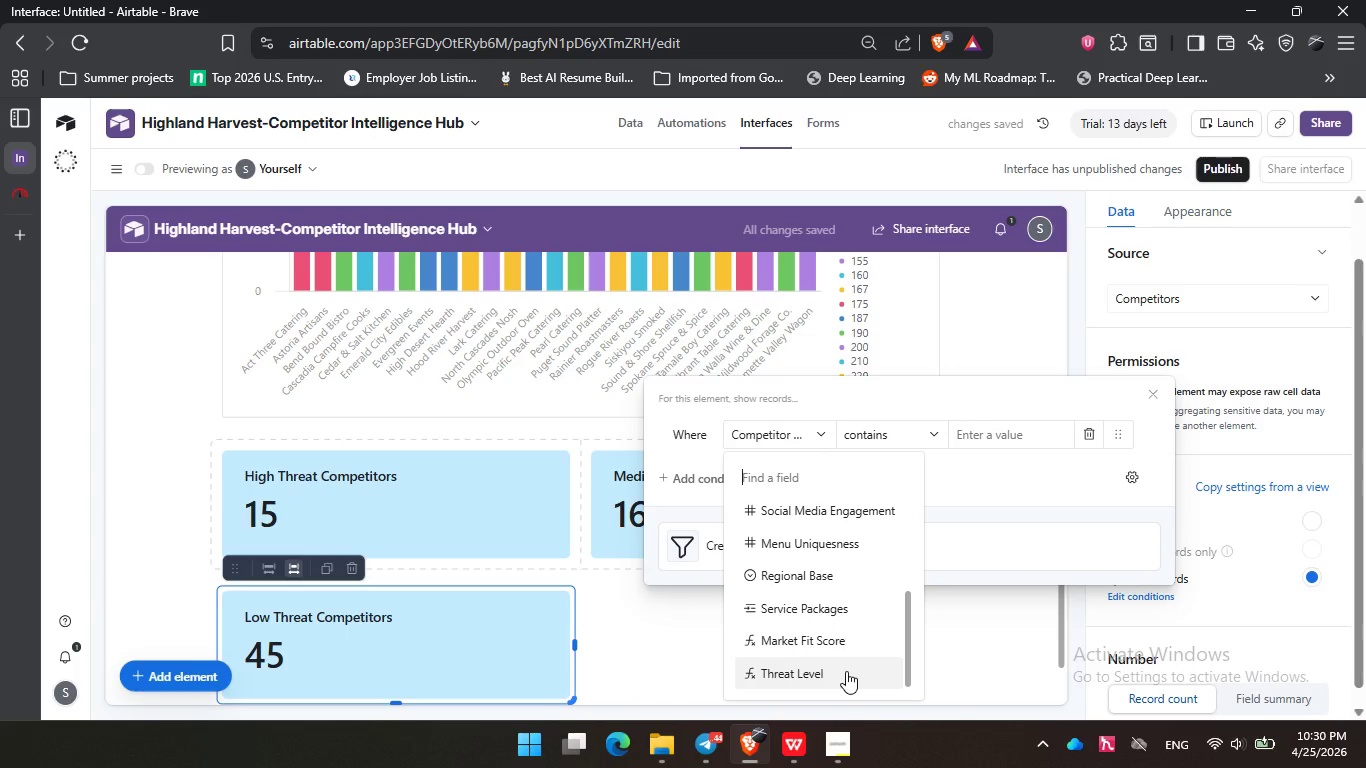 
left_click([846, 671])
 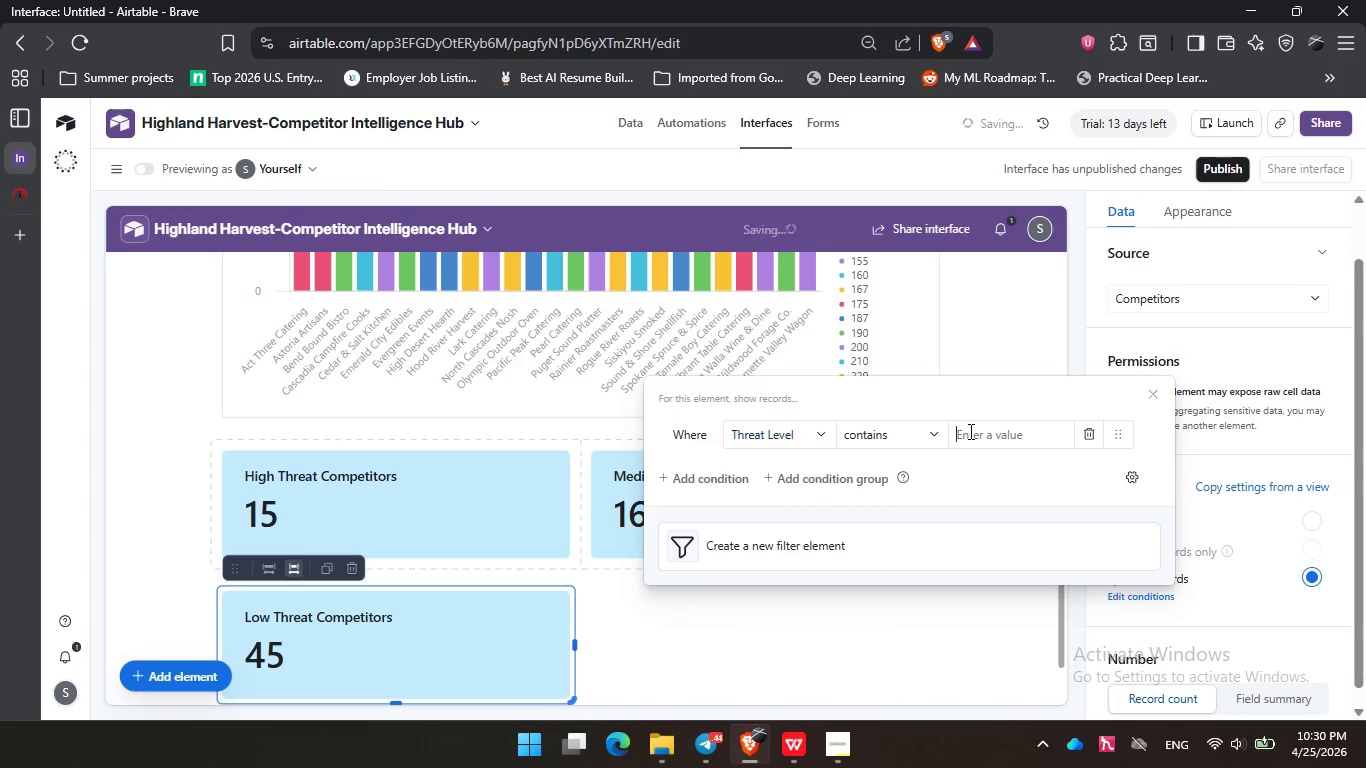 
left_click([969, 431])
 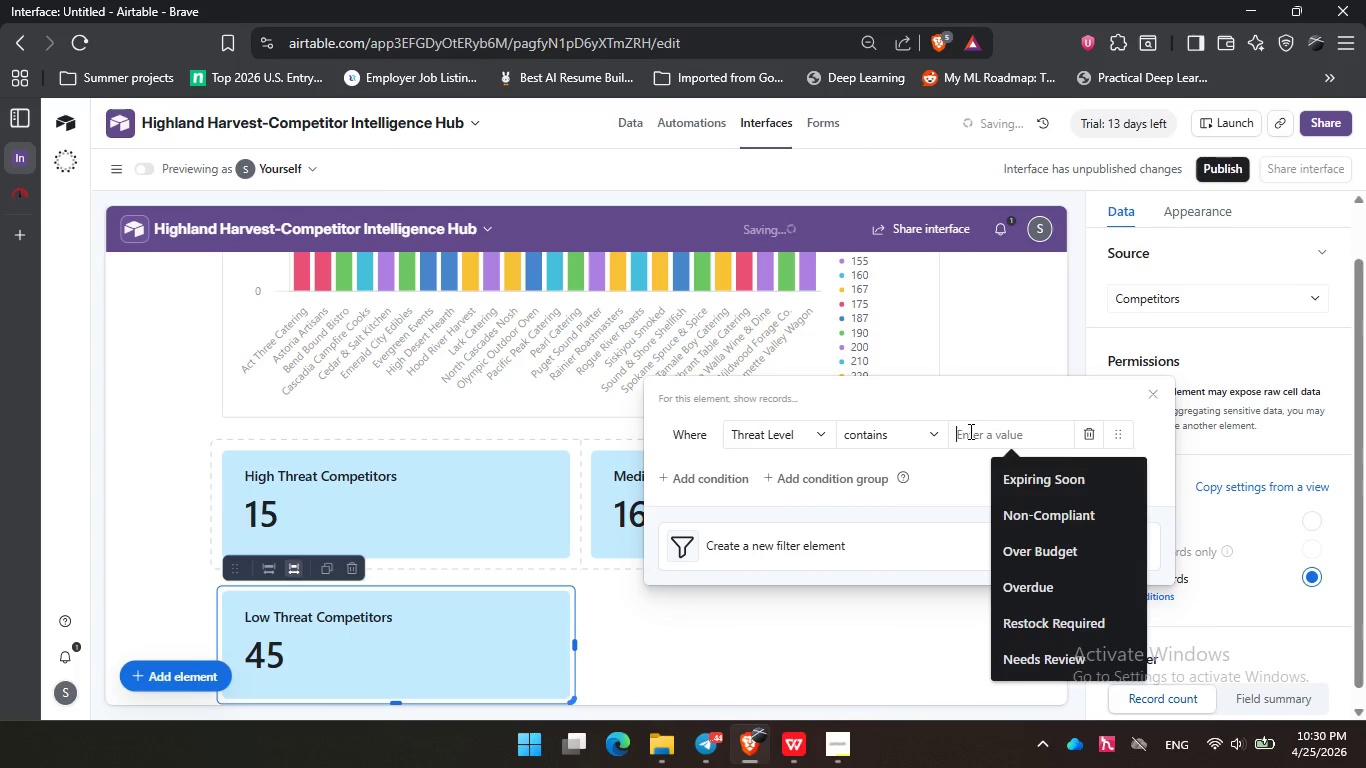 
type(Low)
 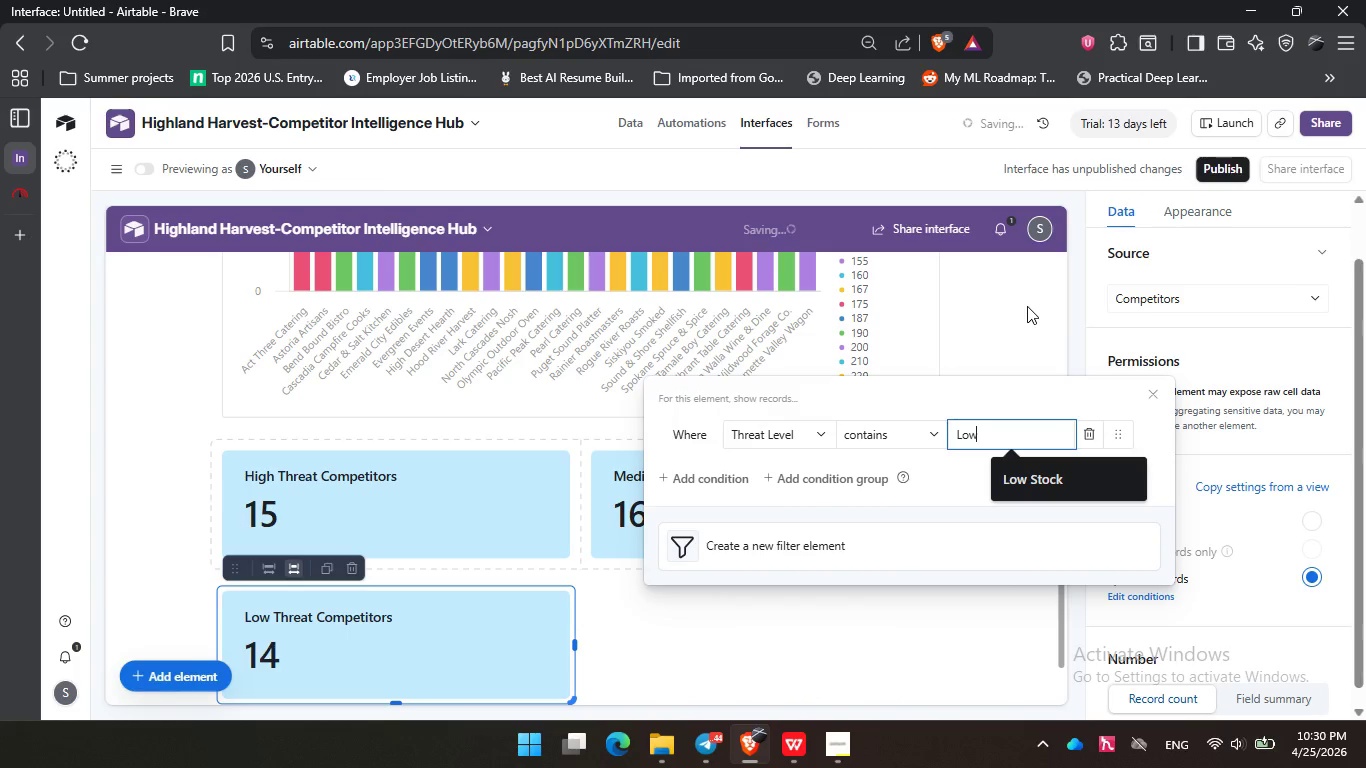 
left_click([1027, 306])
 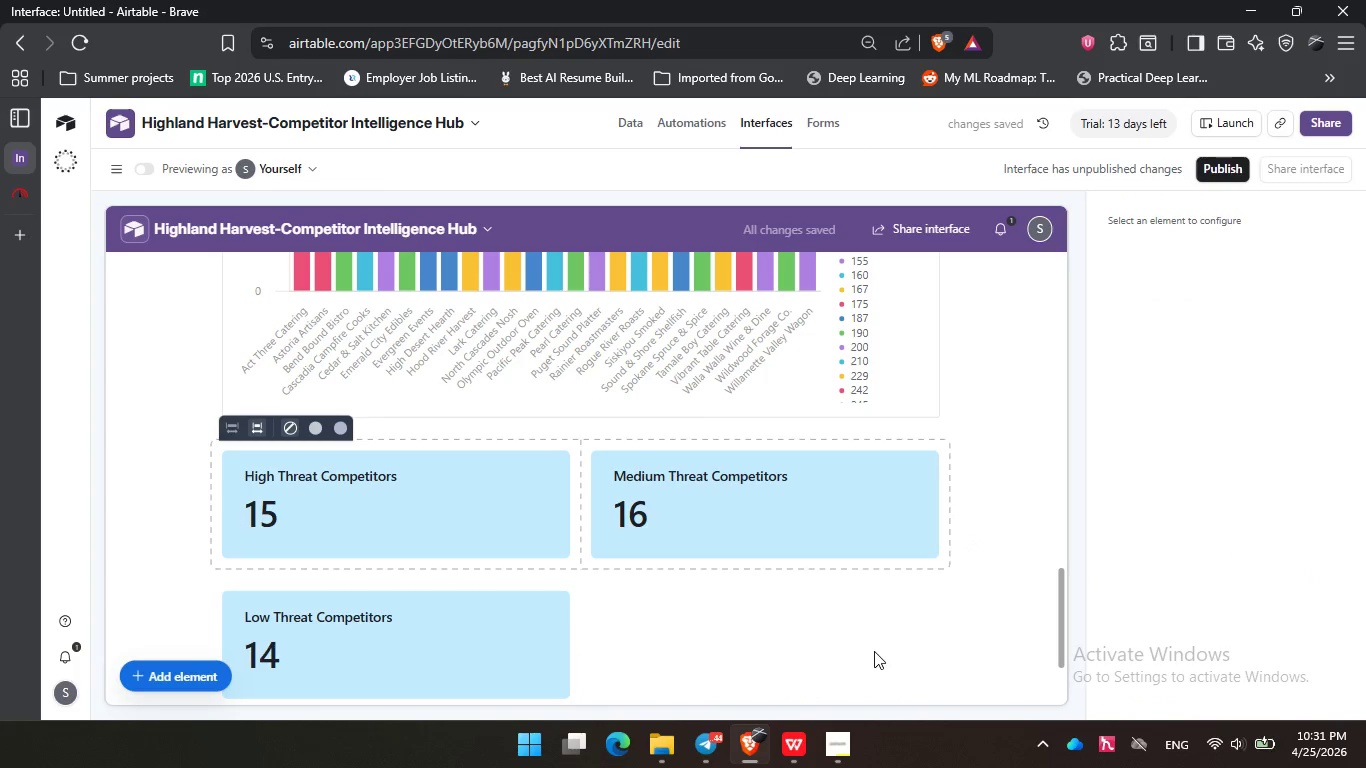 
left_click([874, 651])
 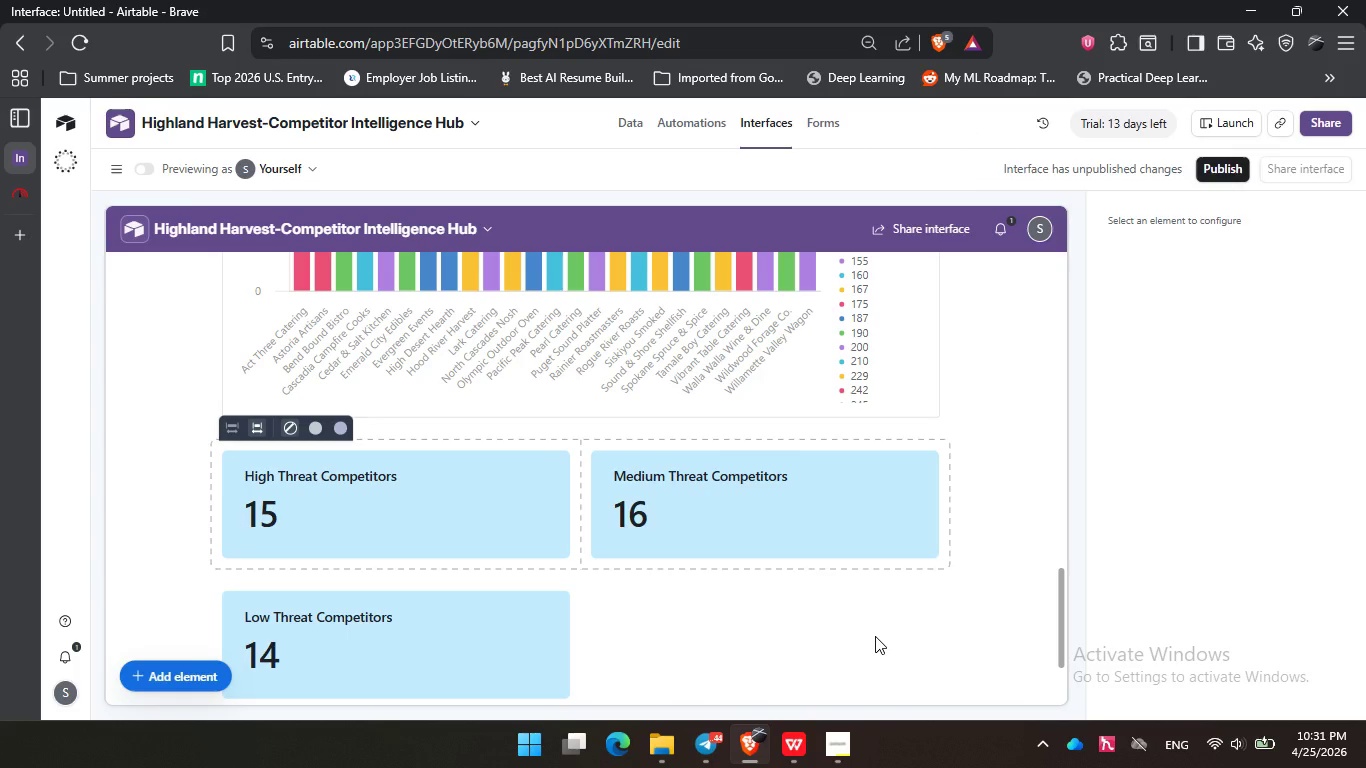 
wait(10.69)
 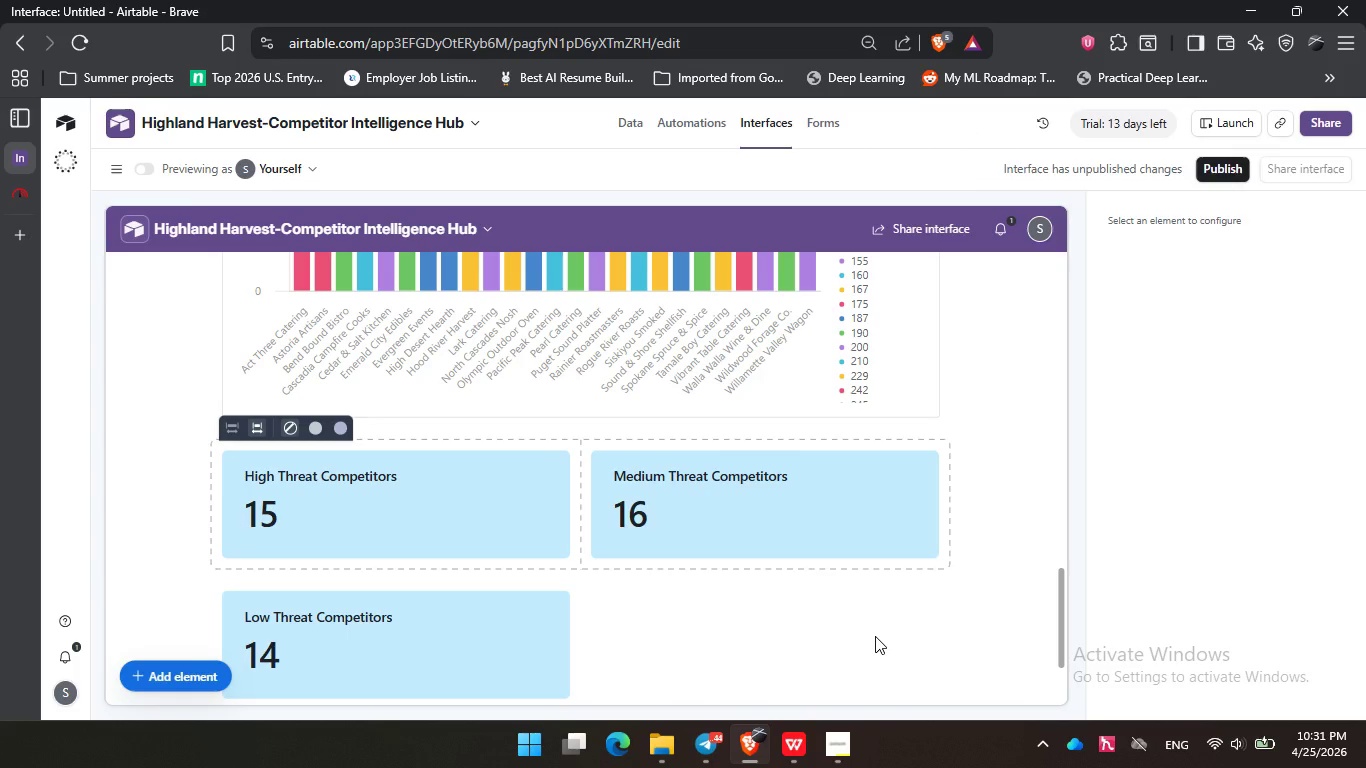 
left_click([841, 763])